 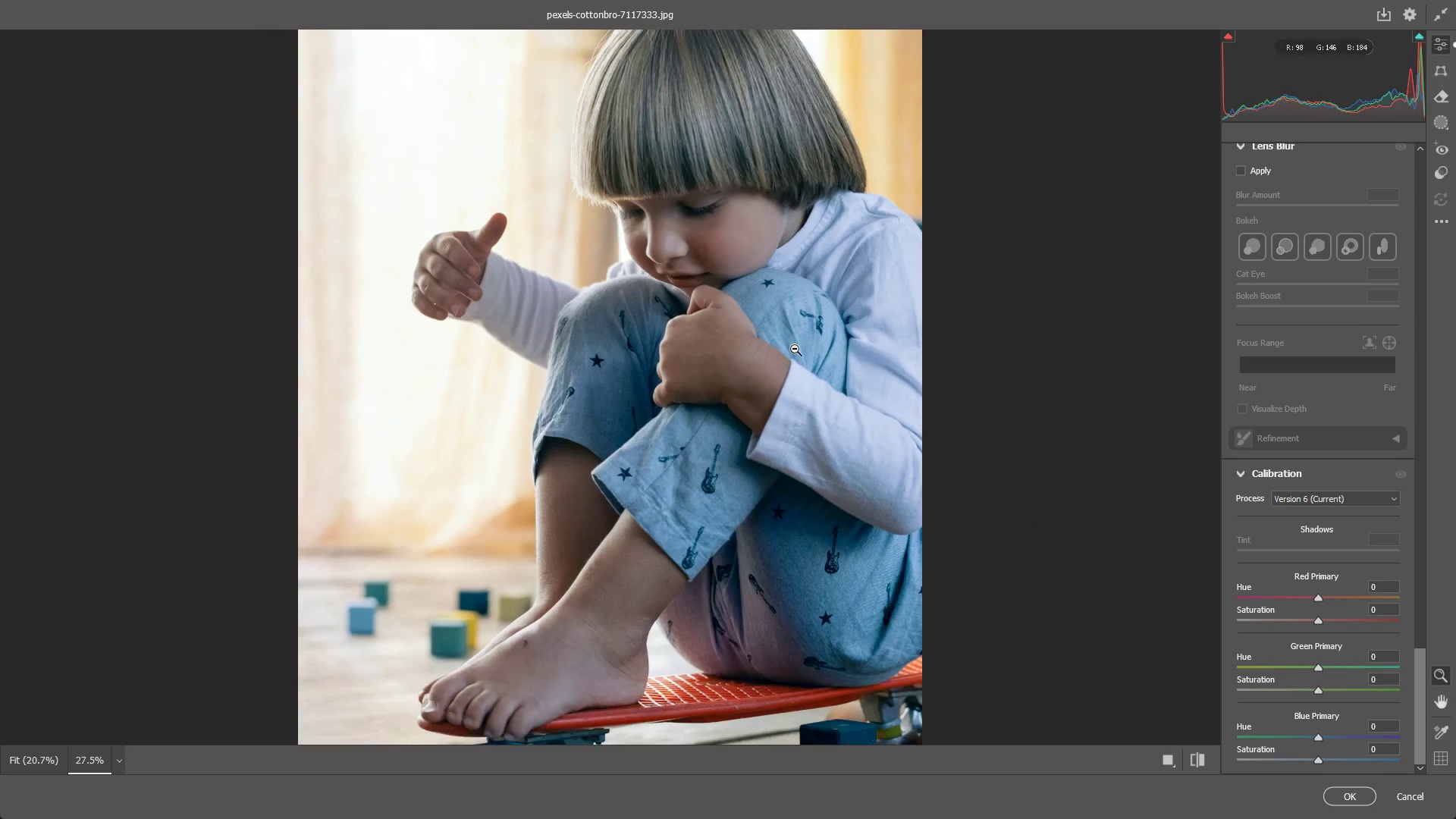 
left_click_drag(start_coordinate=[795, 312], to_coordinate=[828, 329])
 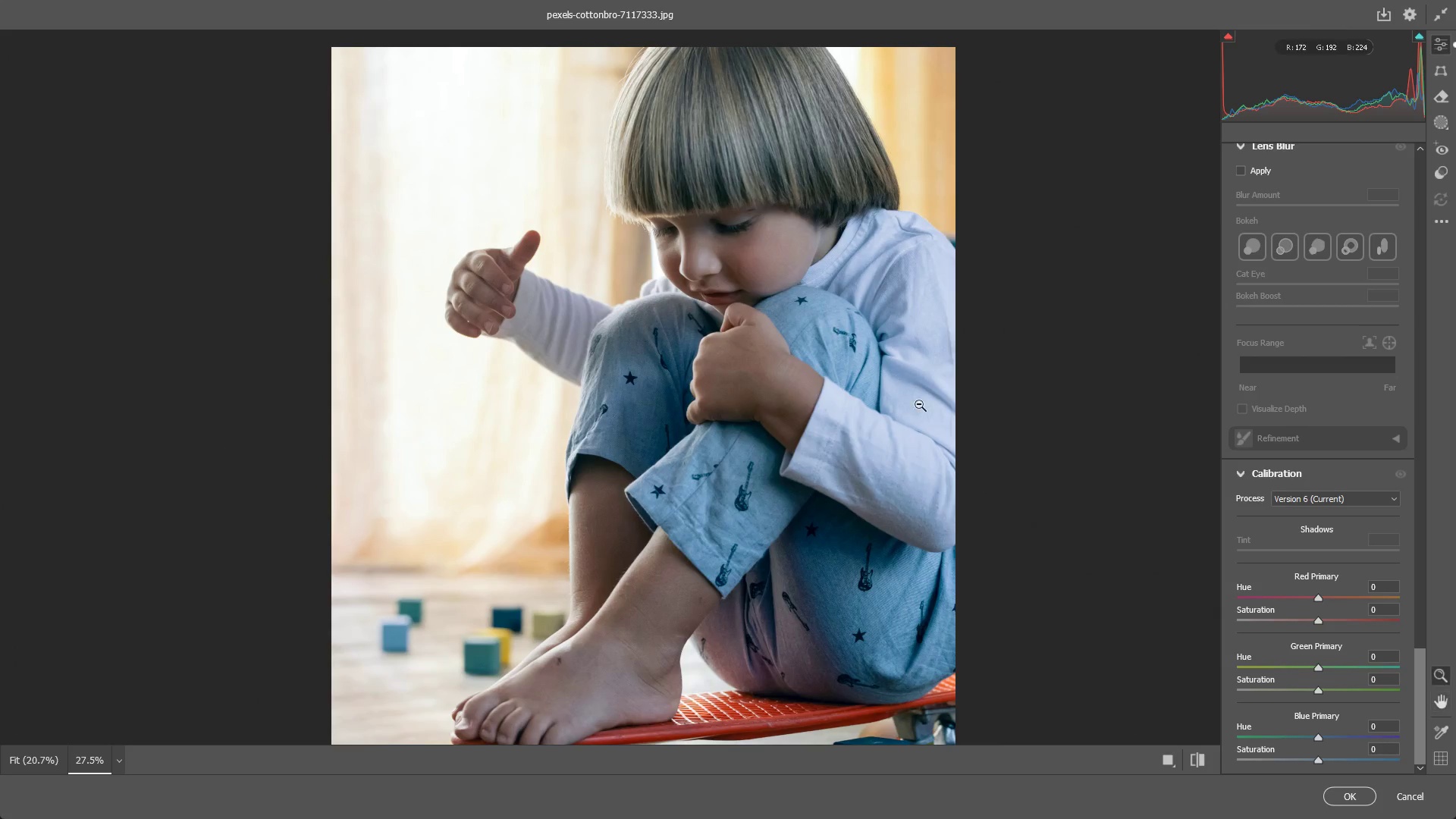 
scroll: coordinate [949, 435], scroll_direction: down, amount: 11.0
 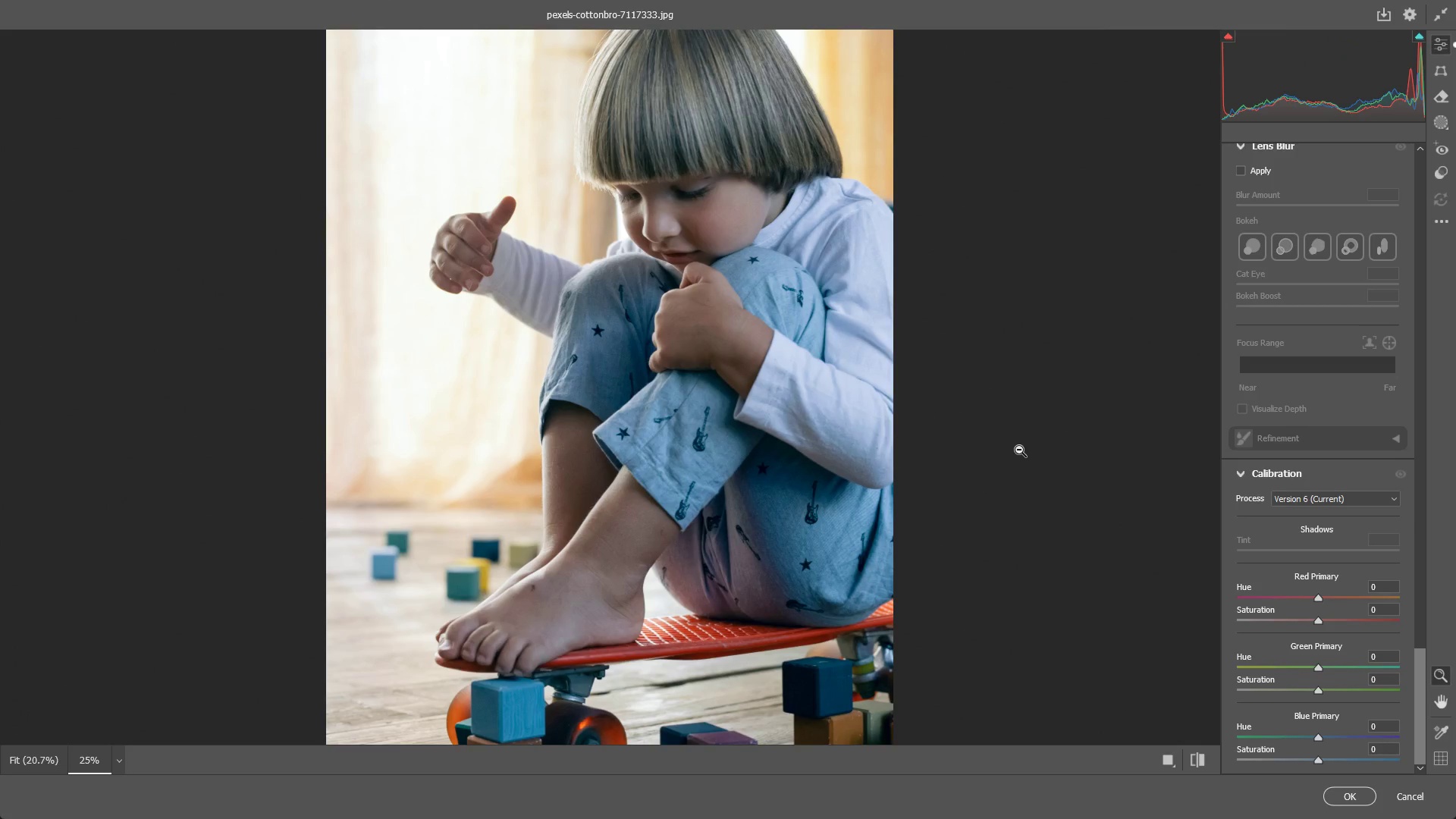 
wait(13.54)
 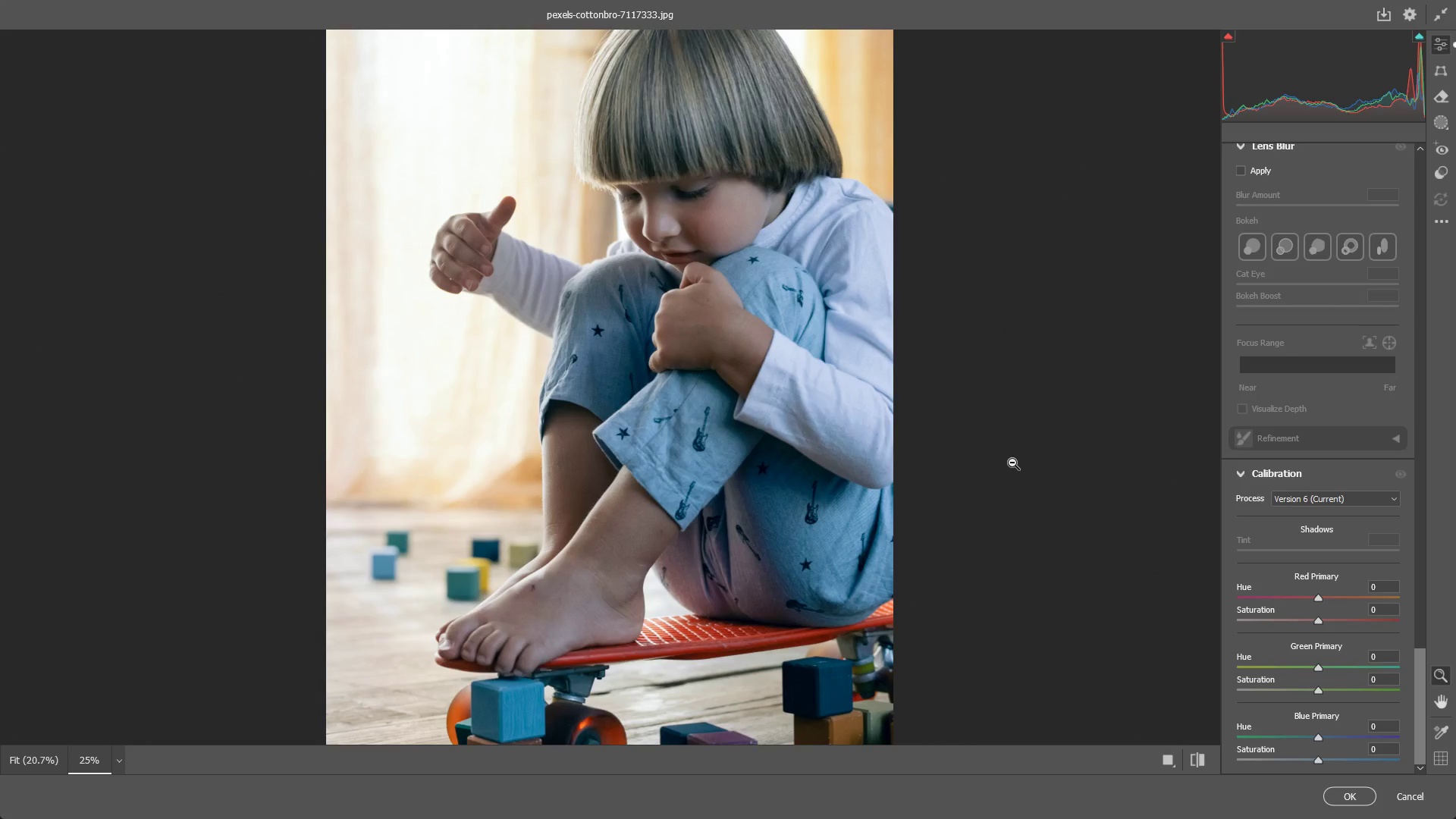 
left_click_drag(start_coordinate=[698, 403], to_coordinate=[690, 397])
 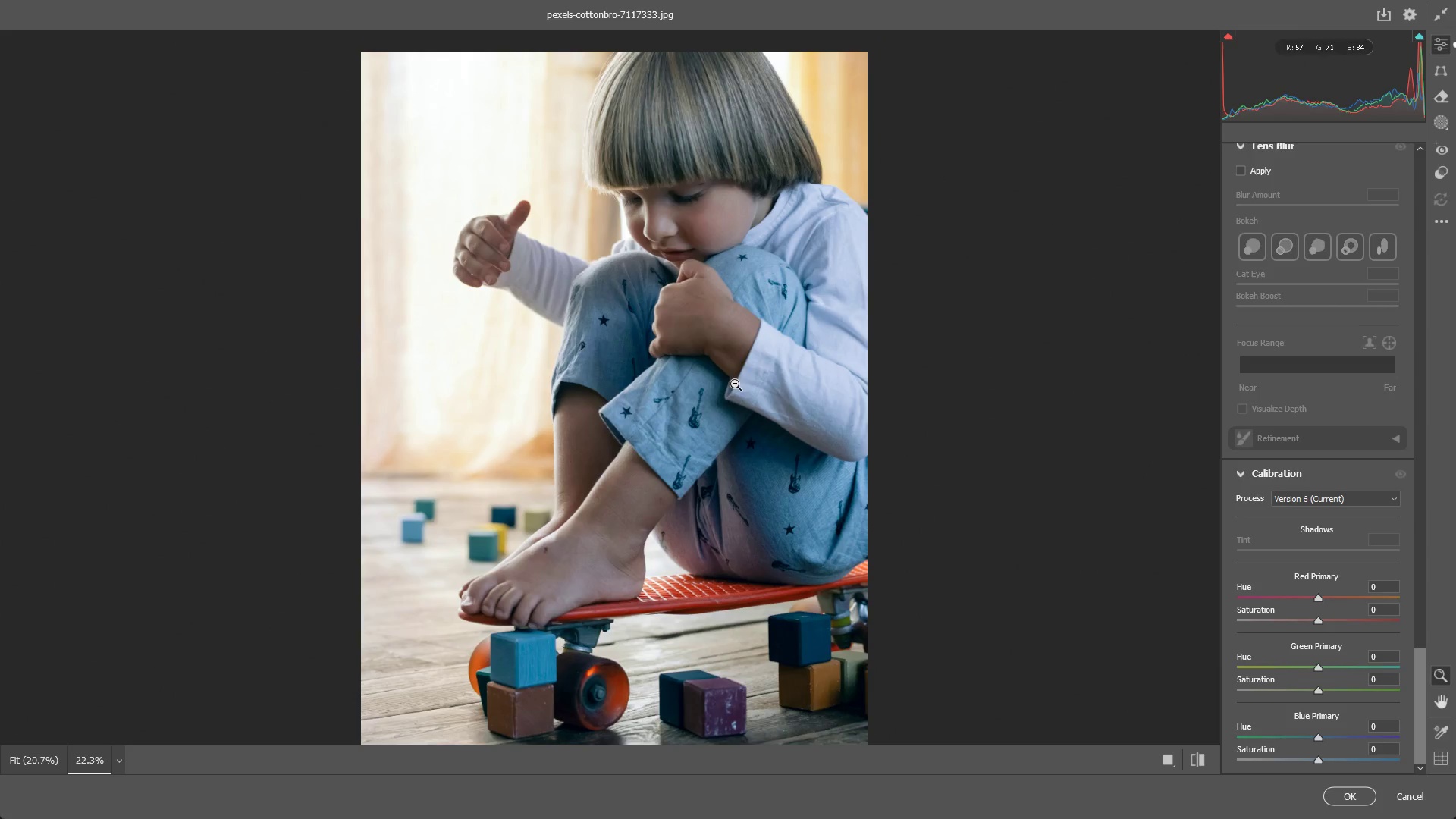 
scroll: coordinate [1012, 463], scroll_direction: down, amount: 1.0
 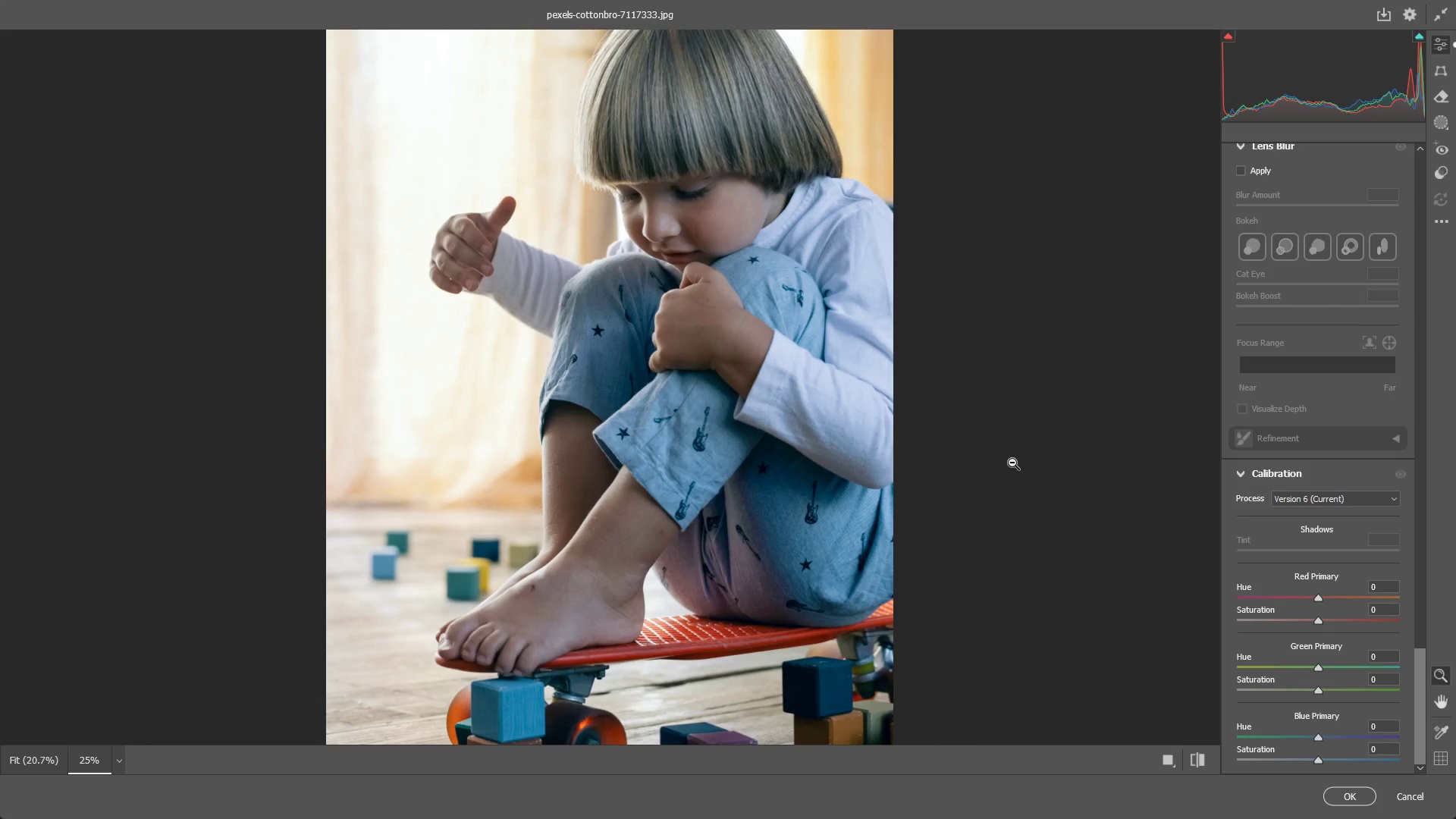 
left_click_drag(start_coordinate=[745, 370], to_coordinate=[728, 372])
 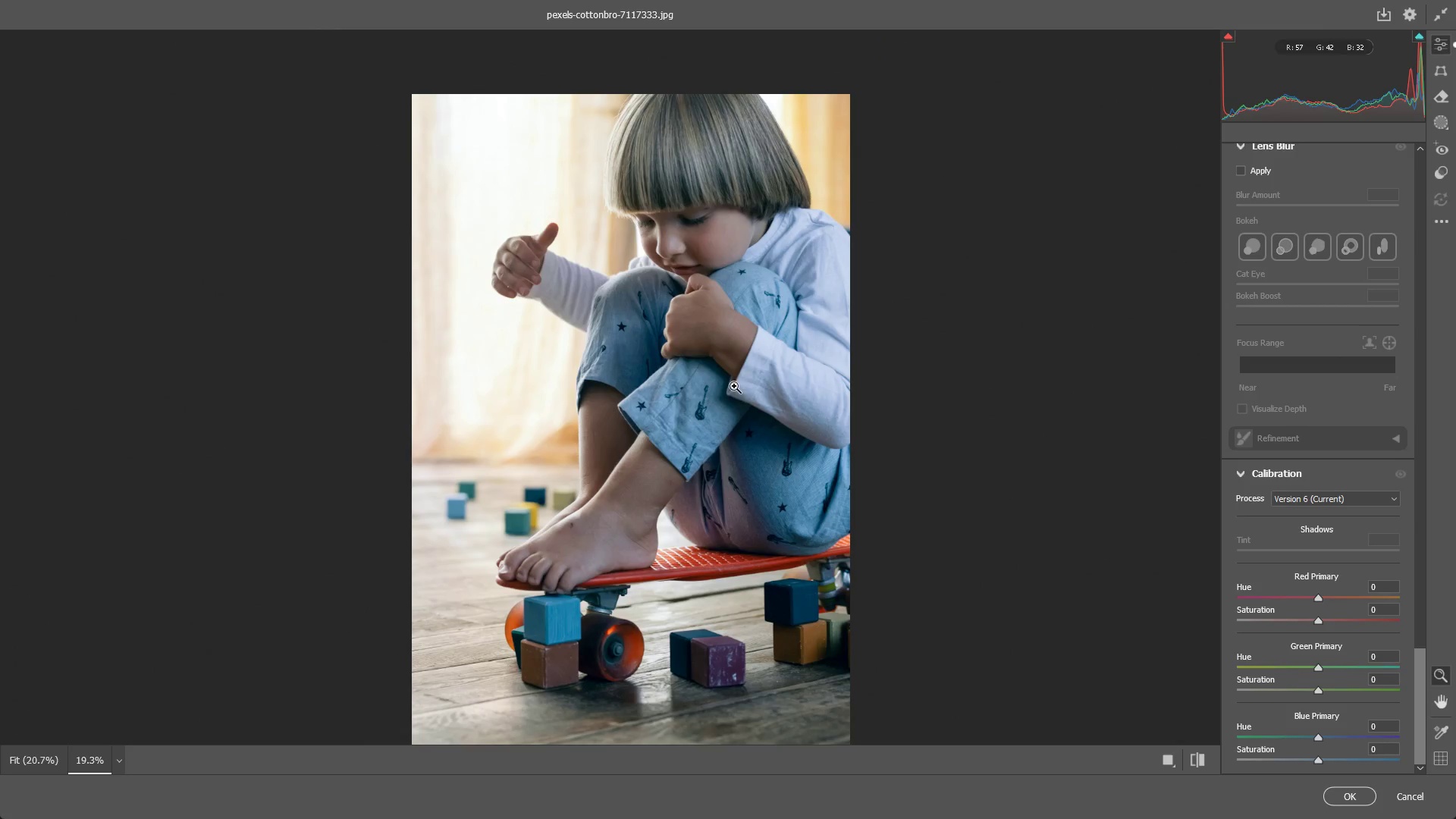 
hold_key(key=Space, duration=0.48)
 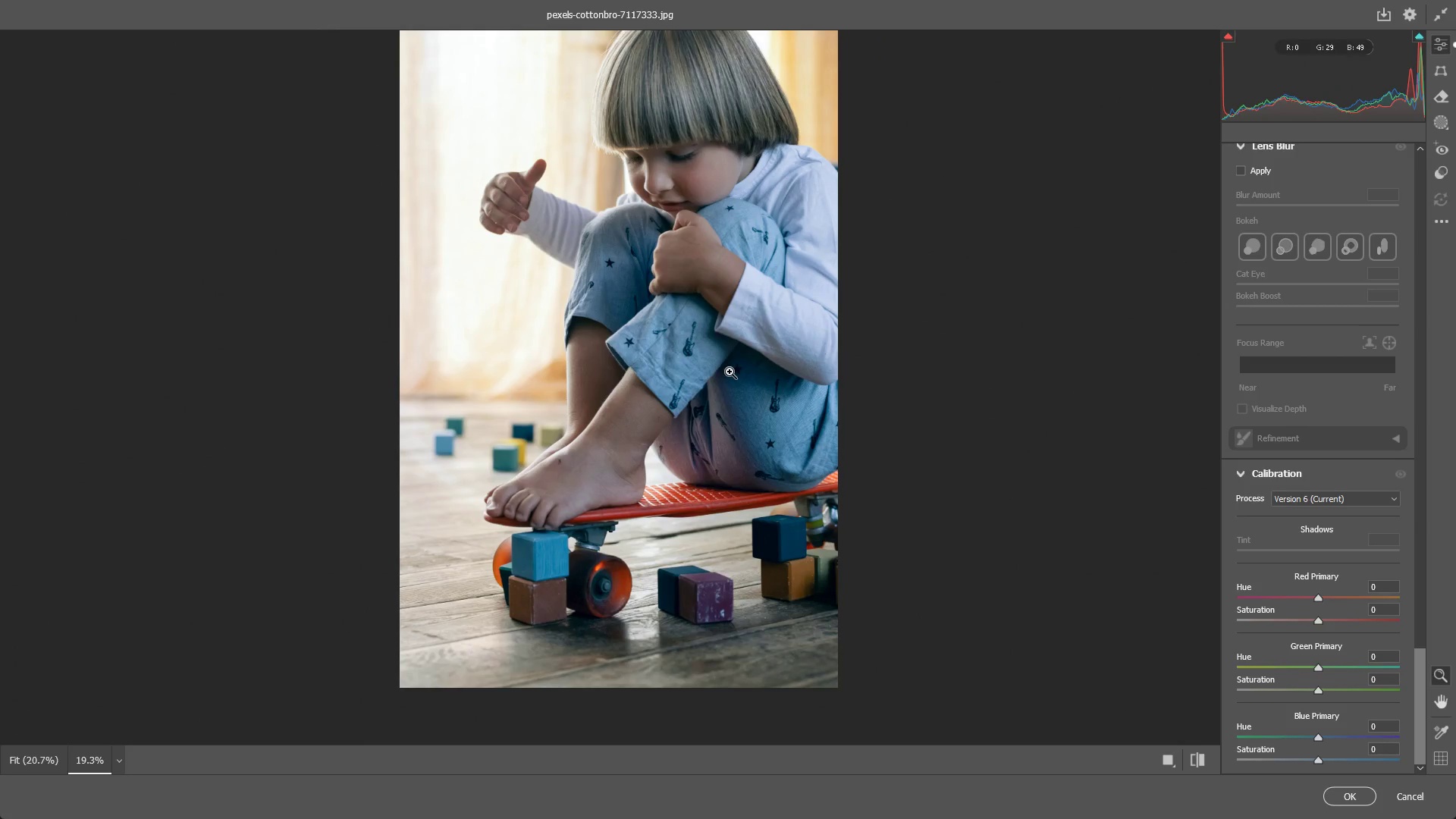 
left_click_drag(start_coordinate=[737, 406], to_coordinate=[725, 343])
 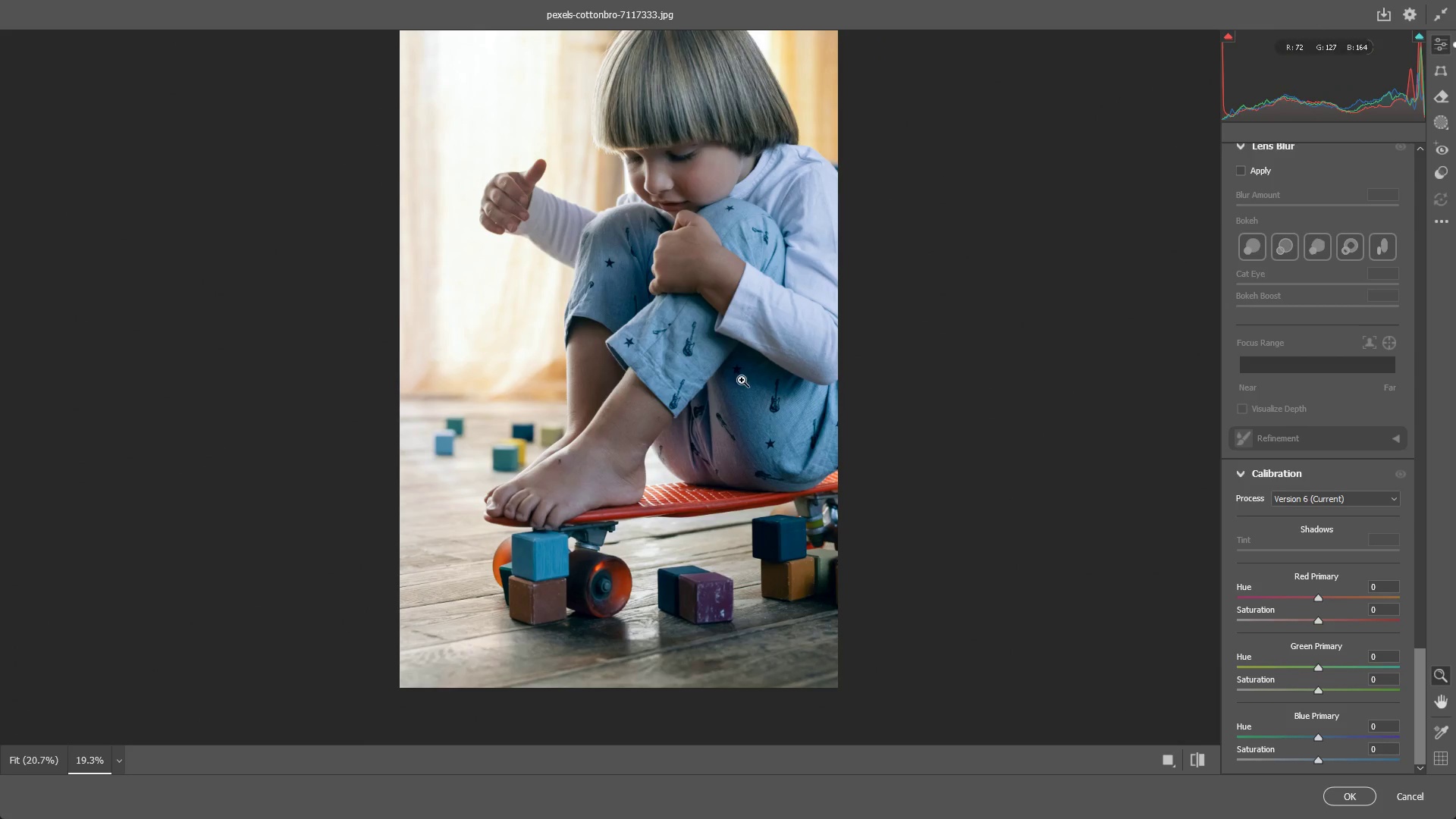 
left_click_drag(start_coordinate=[730, 372], to_coordinate=[716, 413])
 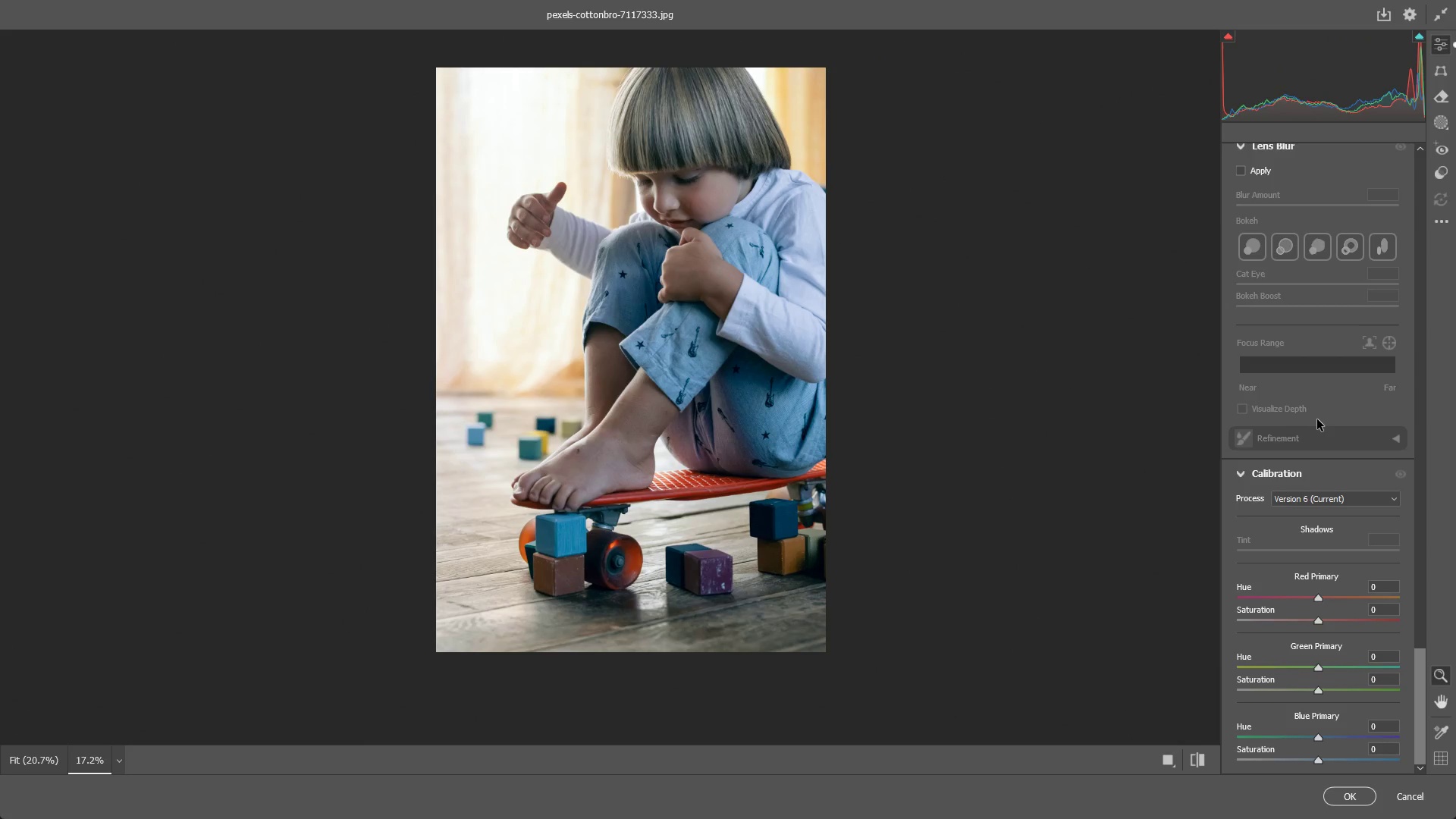 
left_click([1317, 418])
 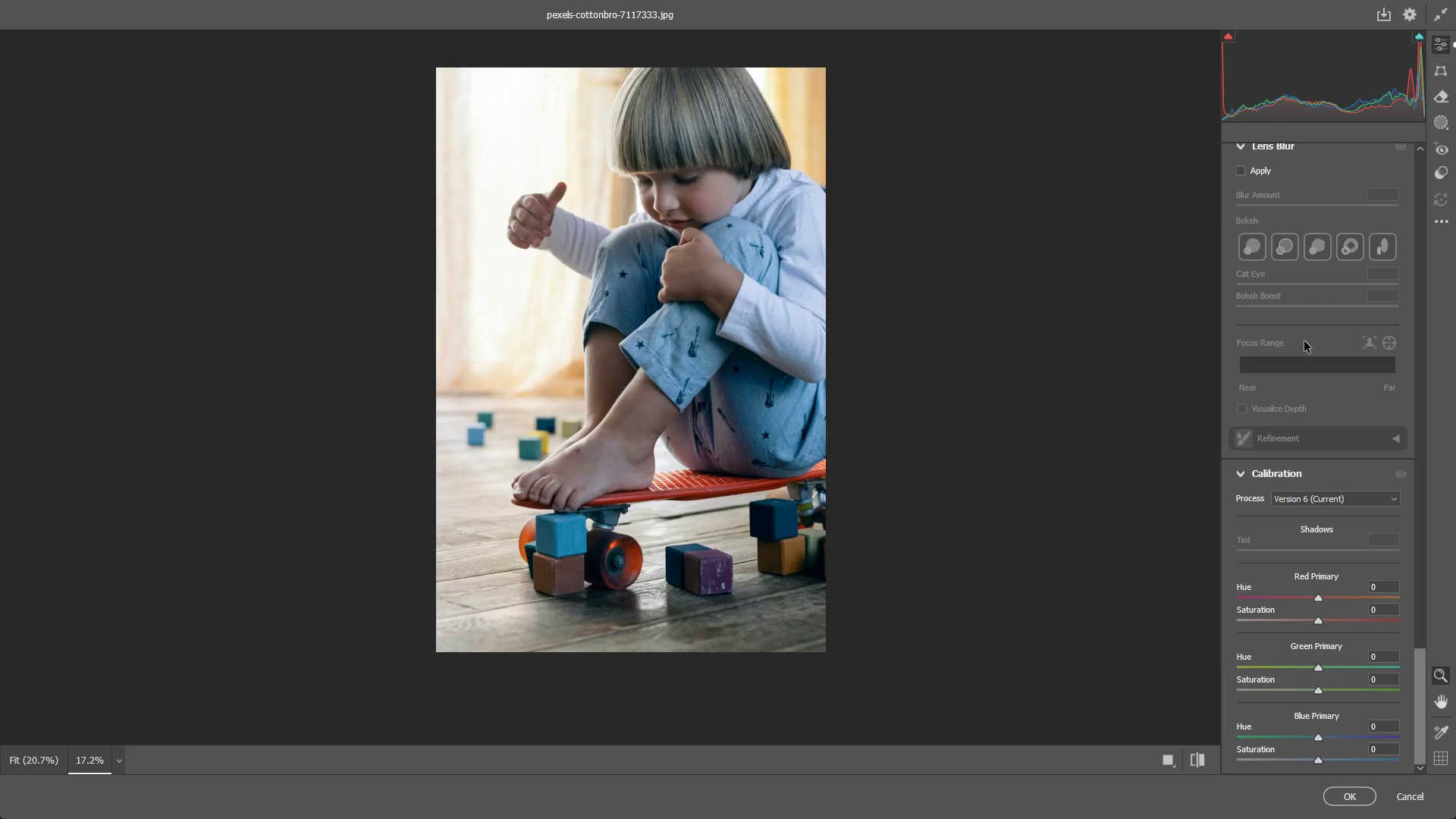 
scroll: coordinate [1357, 540], scroll_direction: up, amount: 4.0
 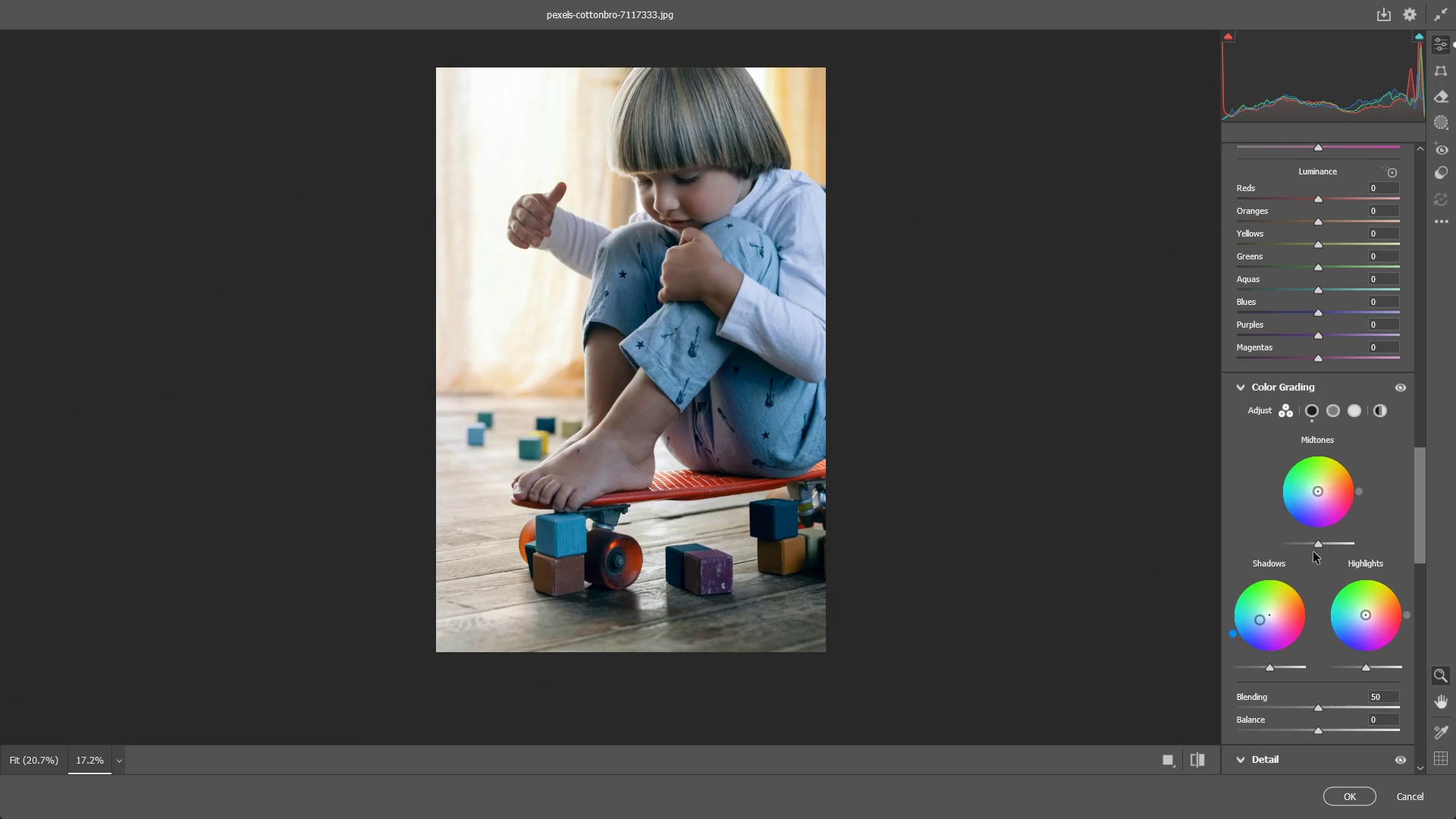 
left_click_drag(start_coordinate=[1321, 542], to_coordinate=[1356, 527])
 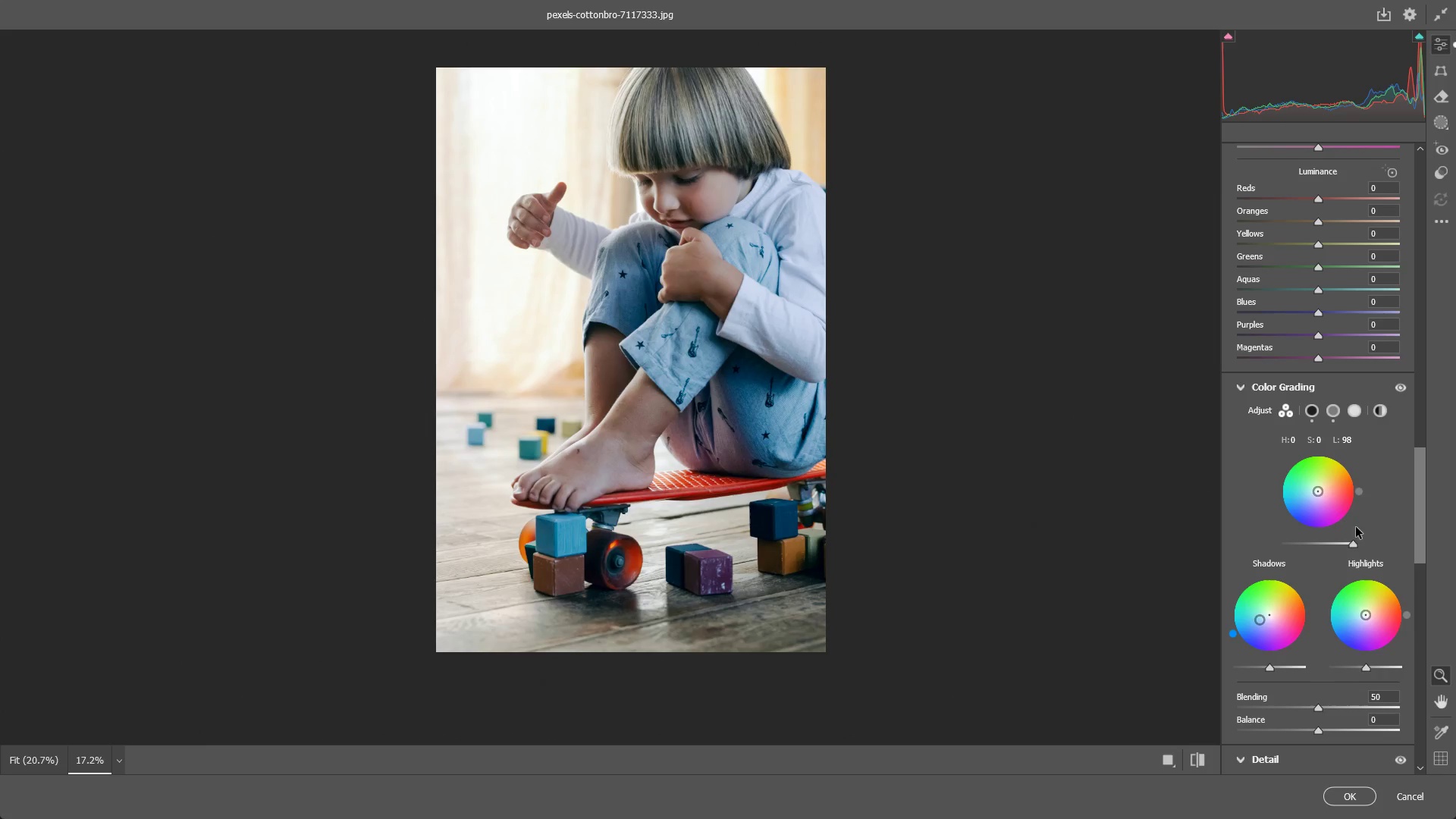 
key(Control+ControlLeft)
 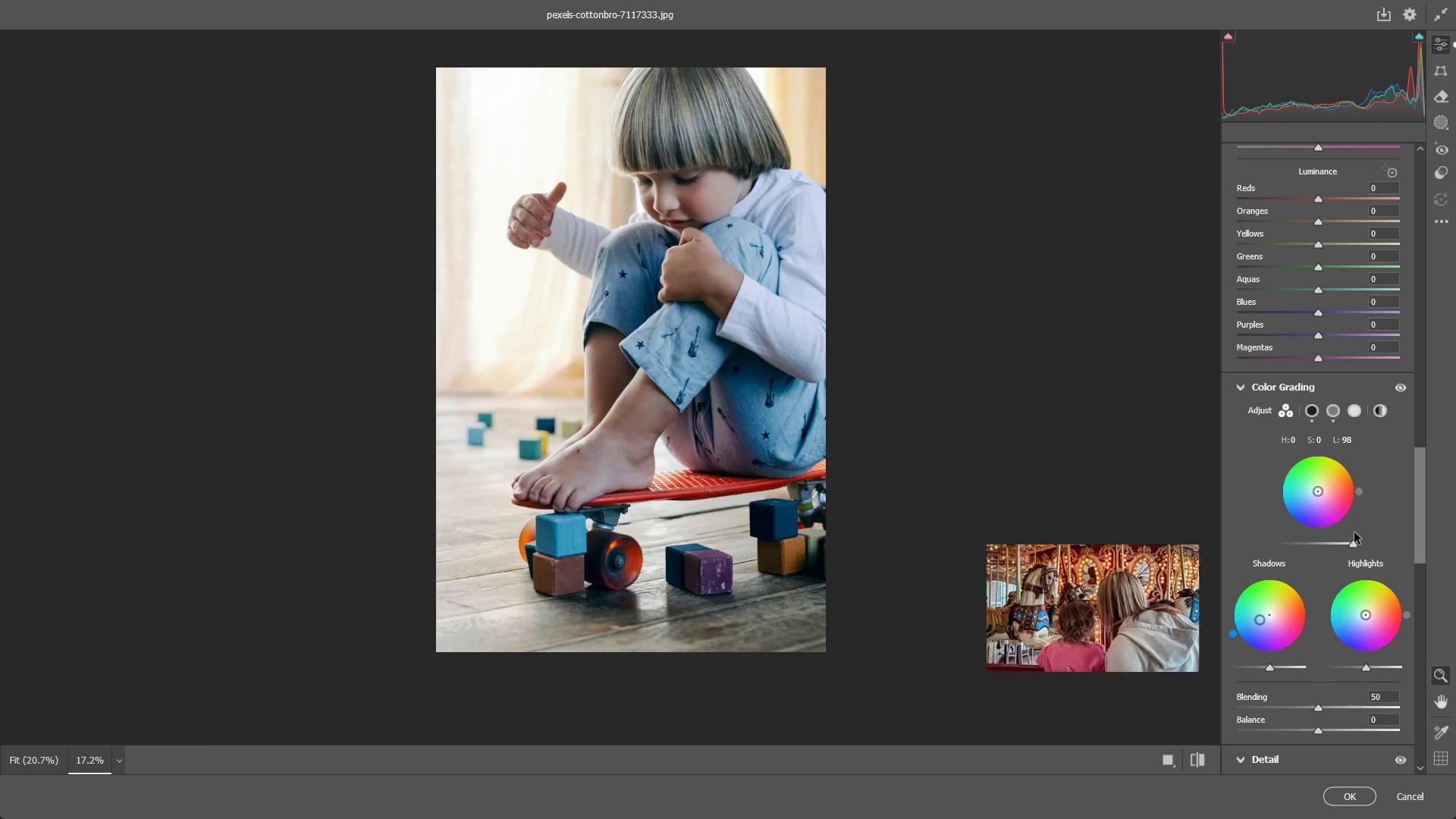 
key(Control+Z)
 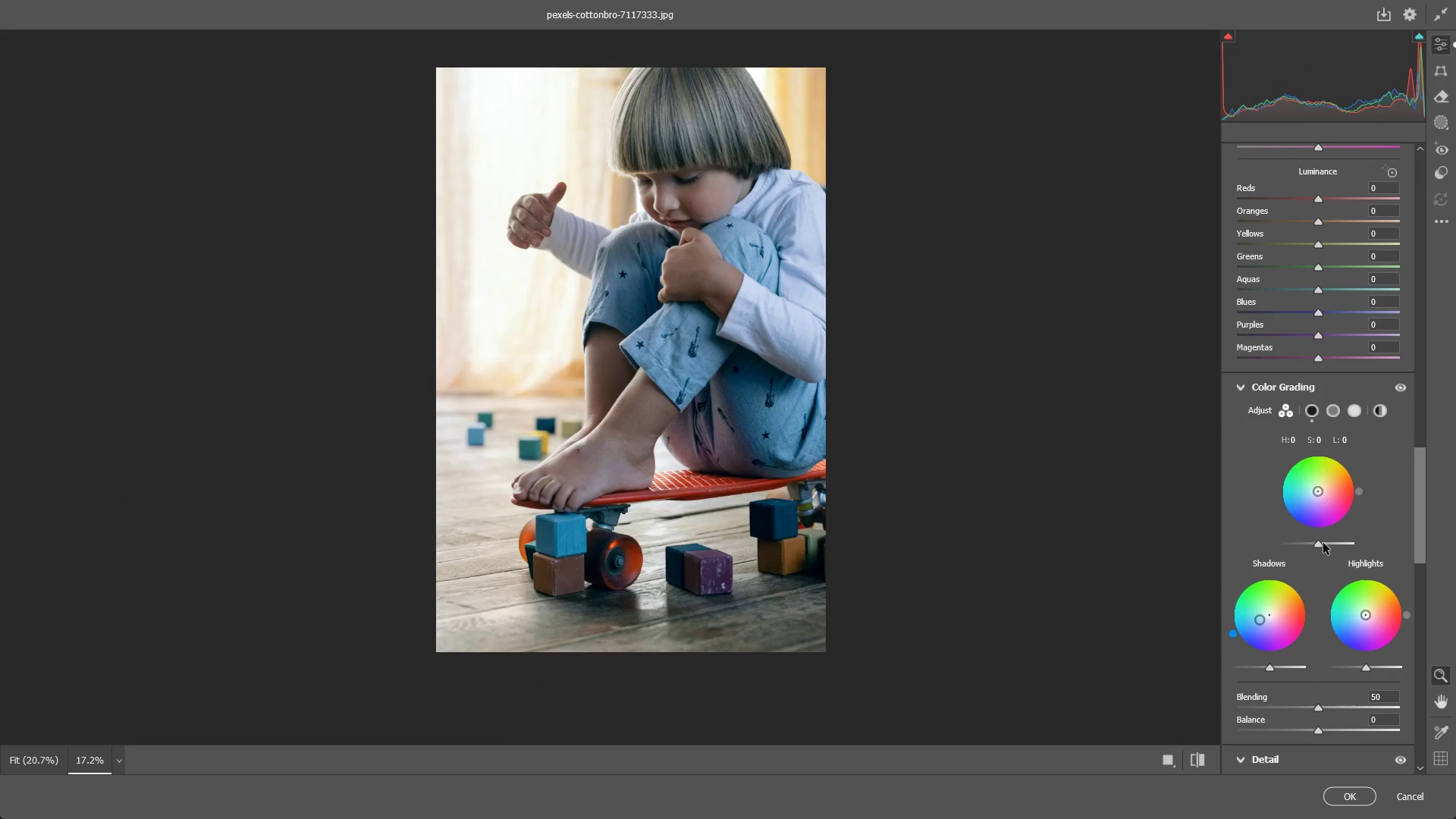 
left_click_drag(start_coordinate=[1323, 545], to_coordinate=[1330, 544])
 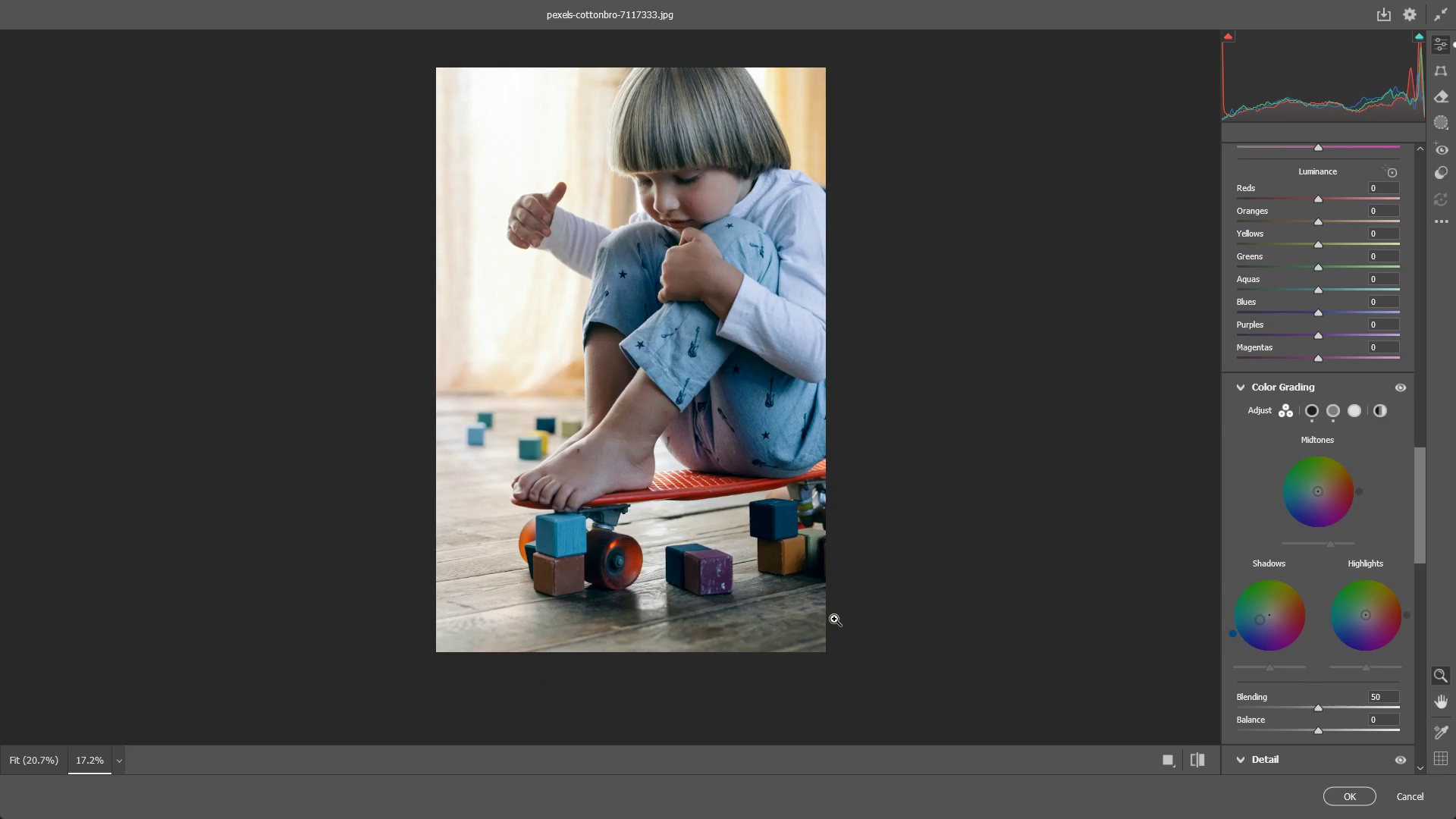 
wait(7.19)
 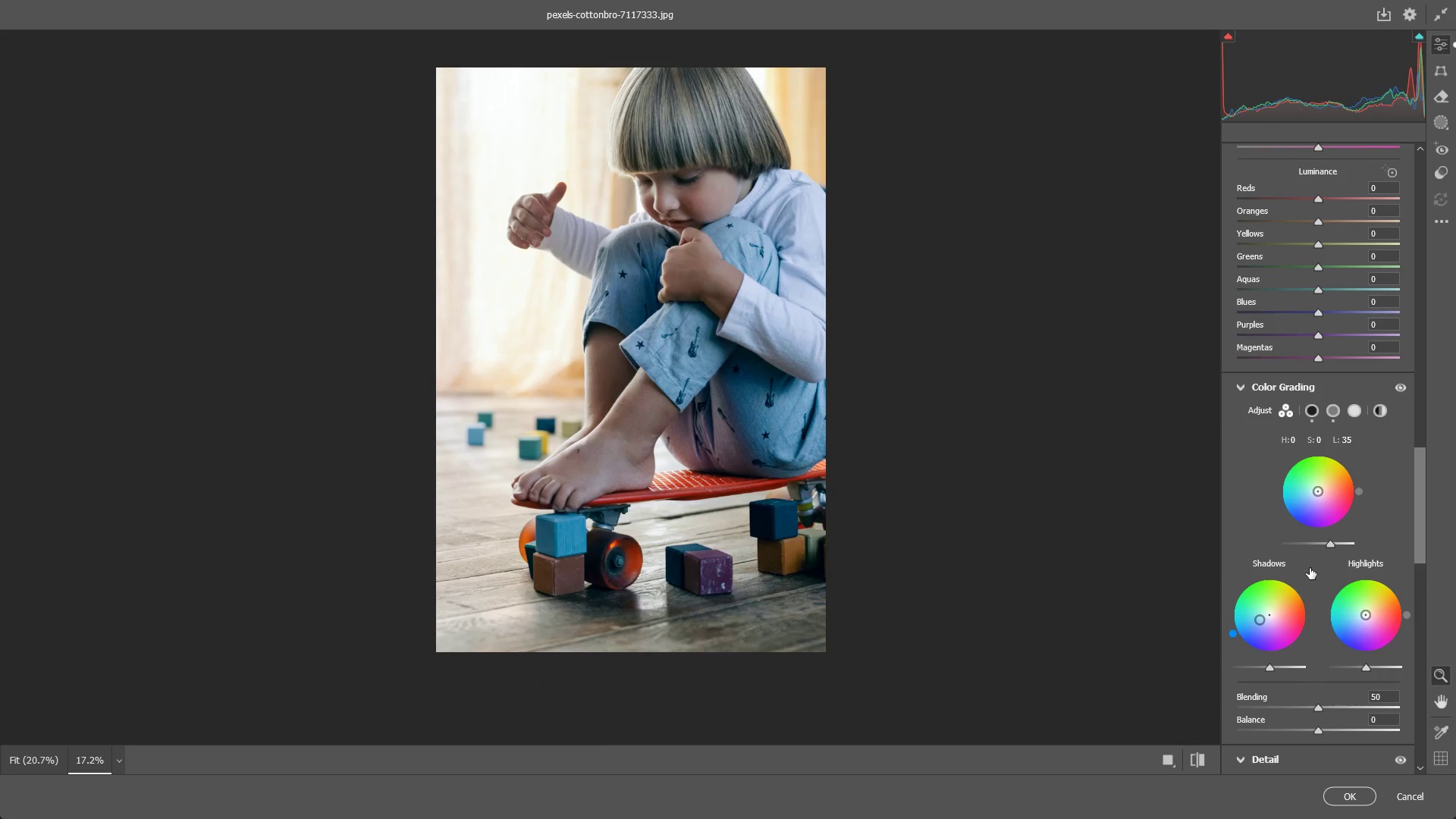 
left_click_drag(start_coordinate=[742, 376], to_coordinate=[773, 361])
 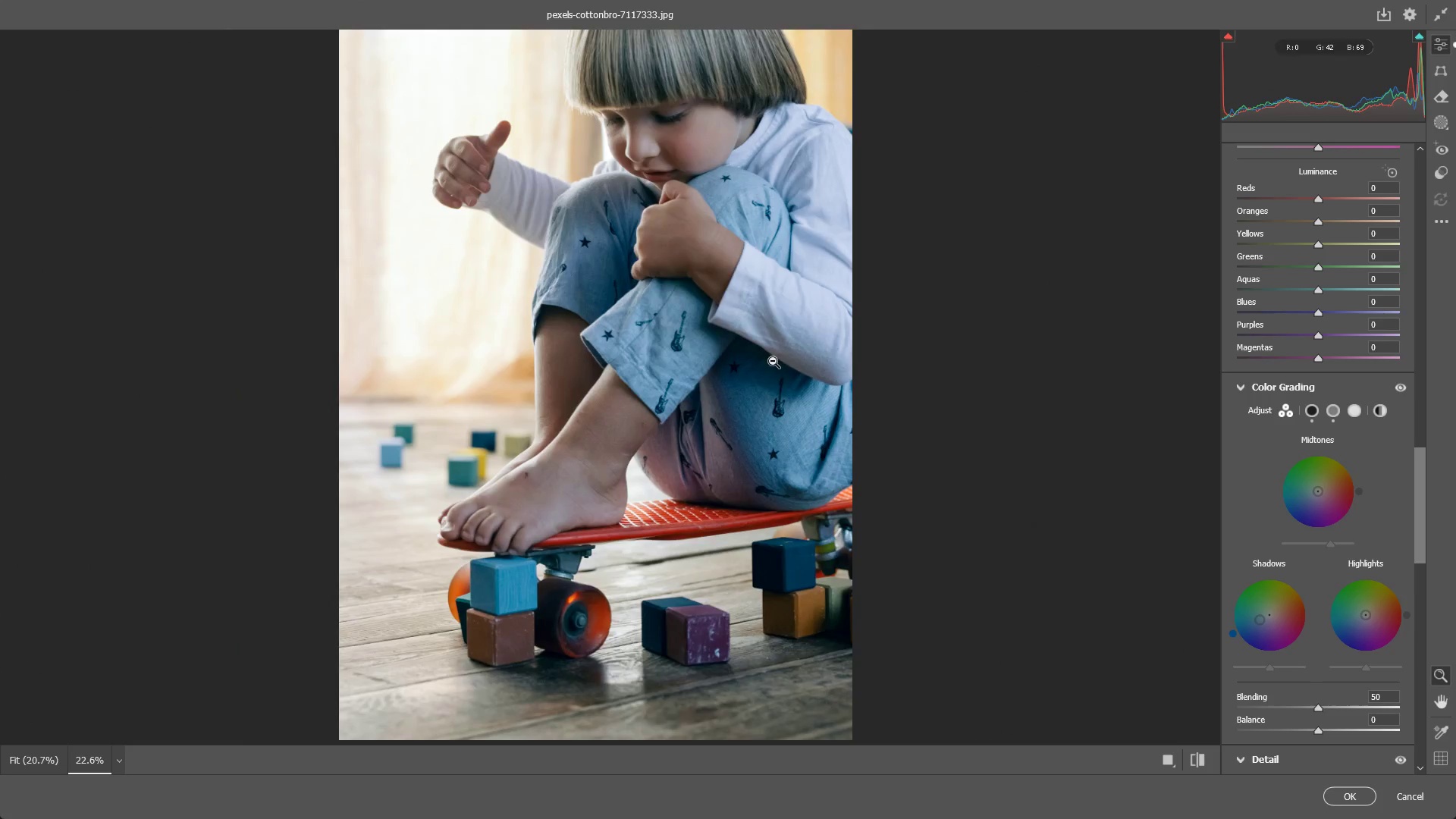 
hold_key(key=Space, duration=0.45)
 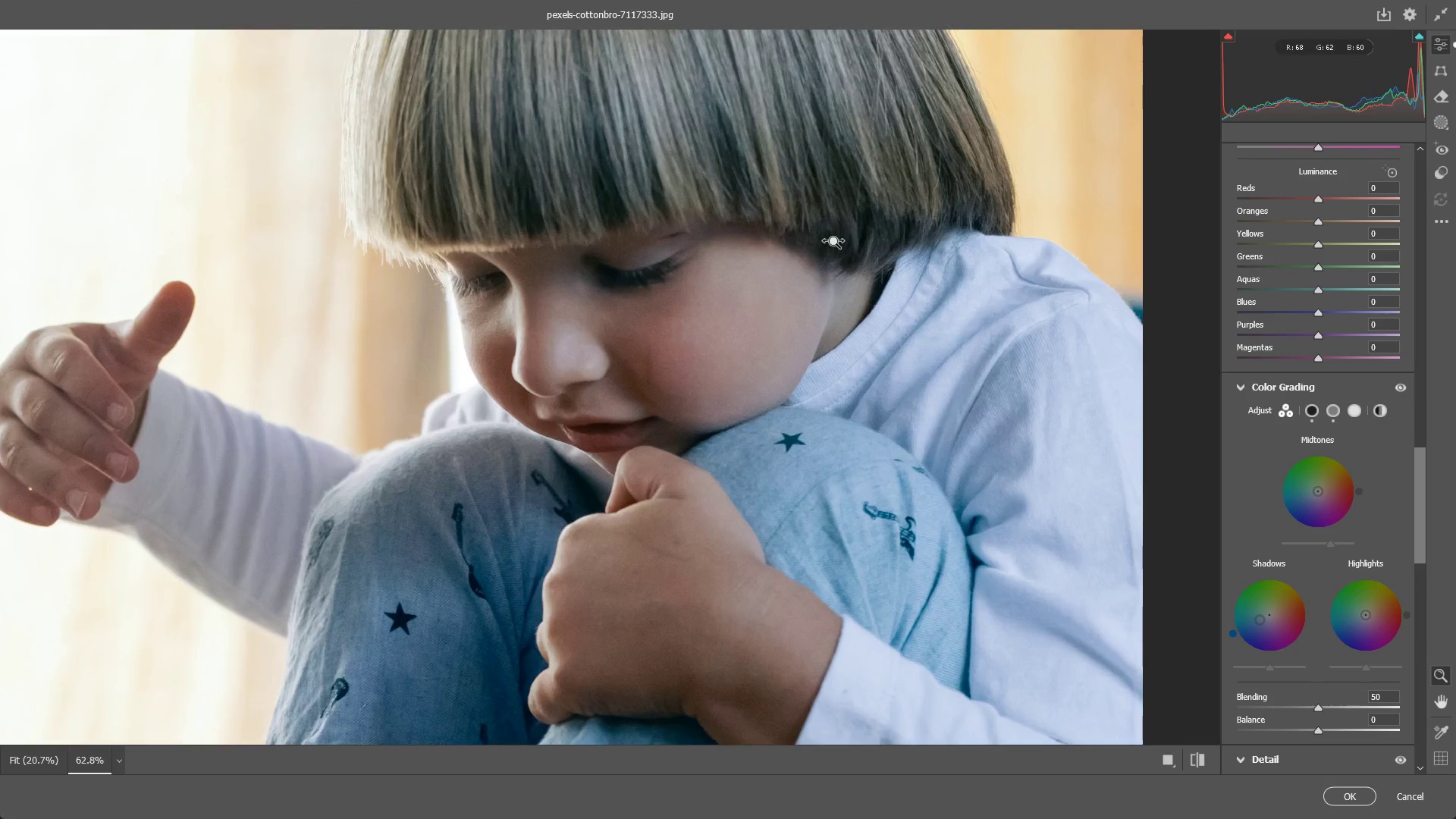 
left_click_drag(start_coordinate=[726, 295], to_coordinate=[746, 416])
 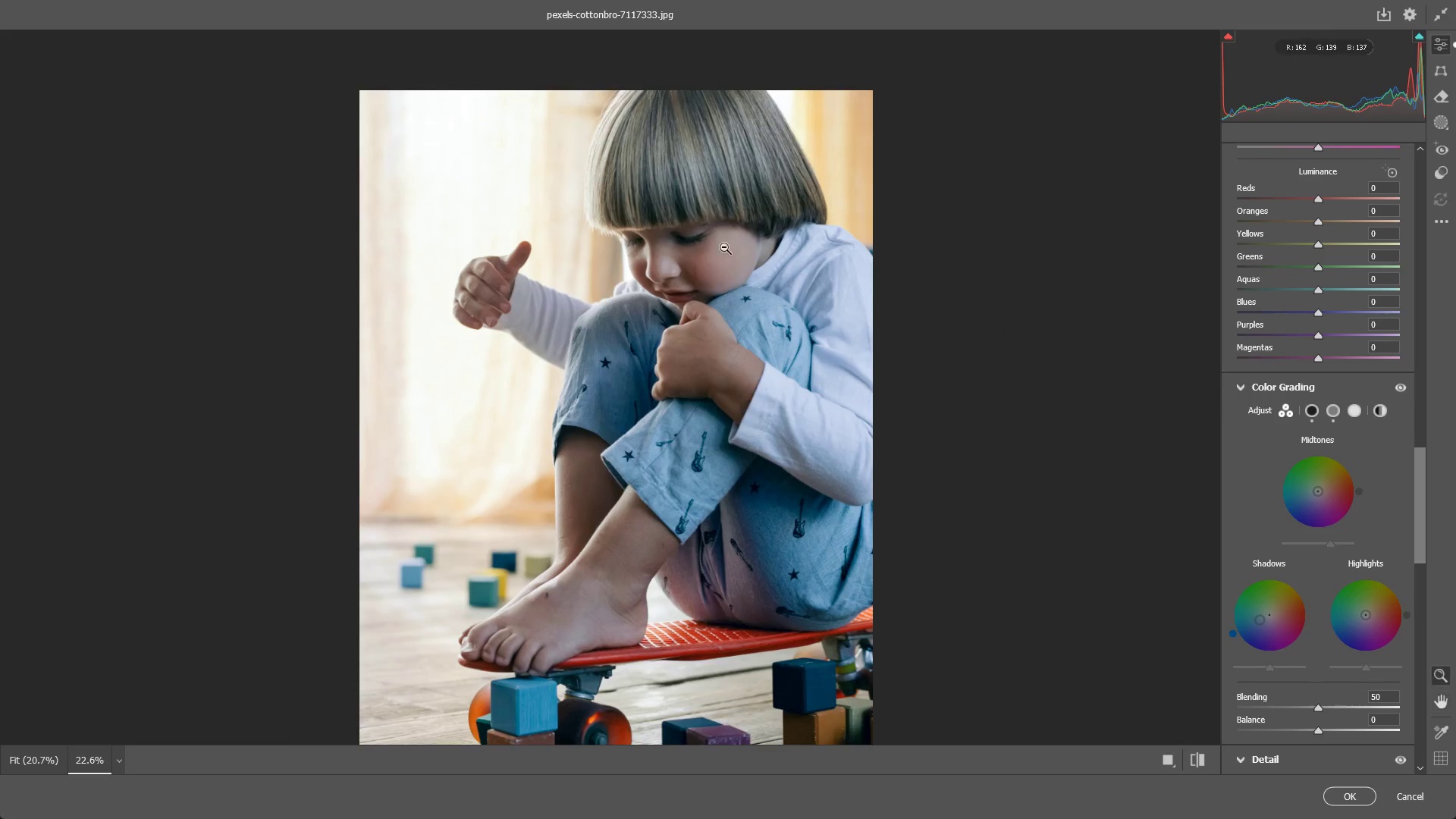 
left_click_drag(start_coordinate=[721, 218], to_coordinate=[834, 242])
 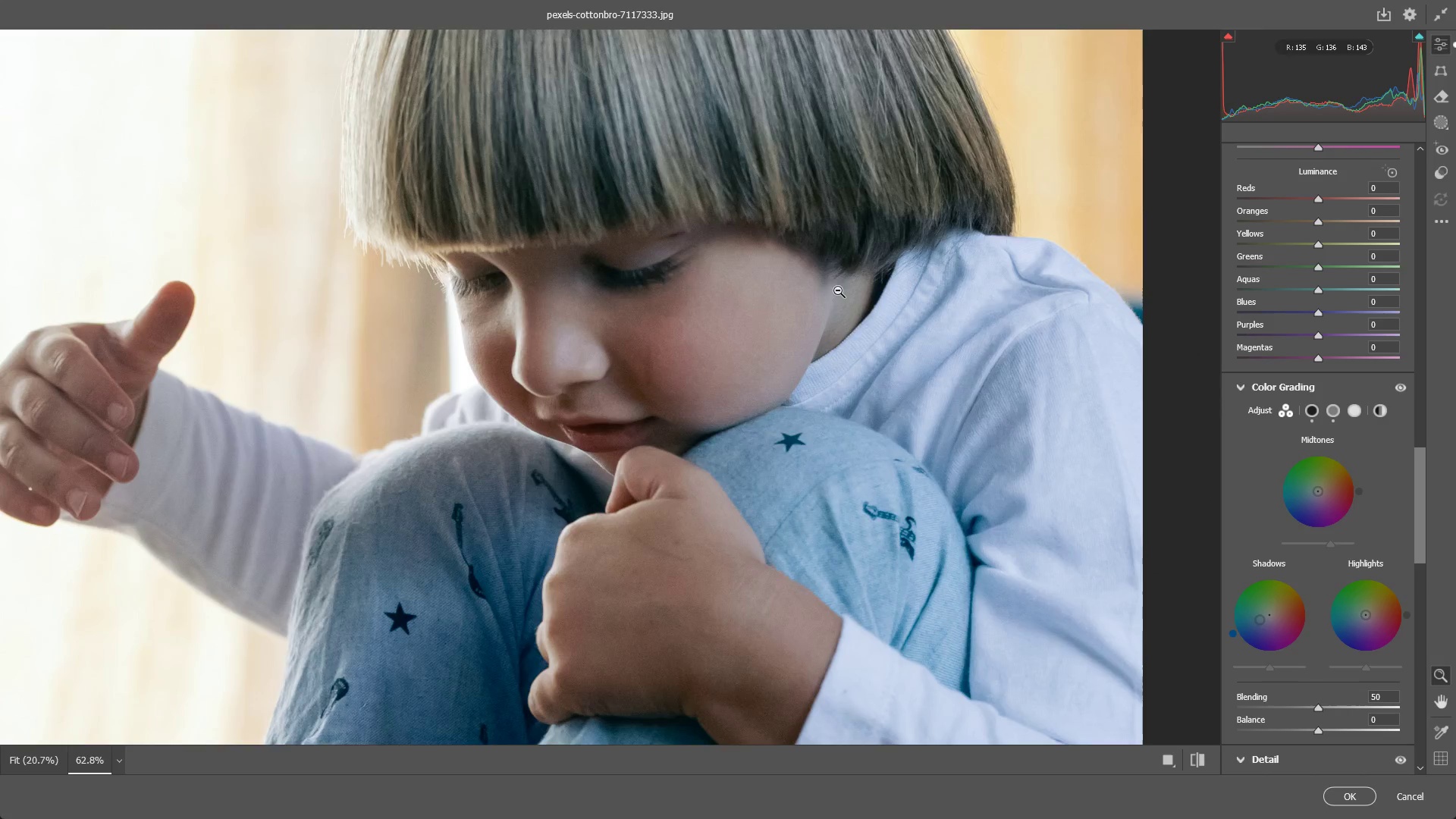 
left_click_drag(start_coordinate=[838, 290], to_coordinate=[802, 295])
 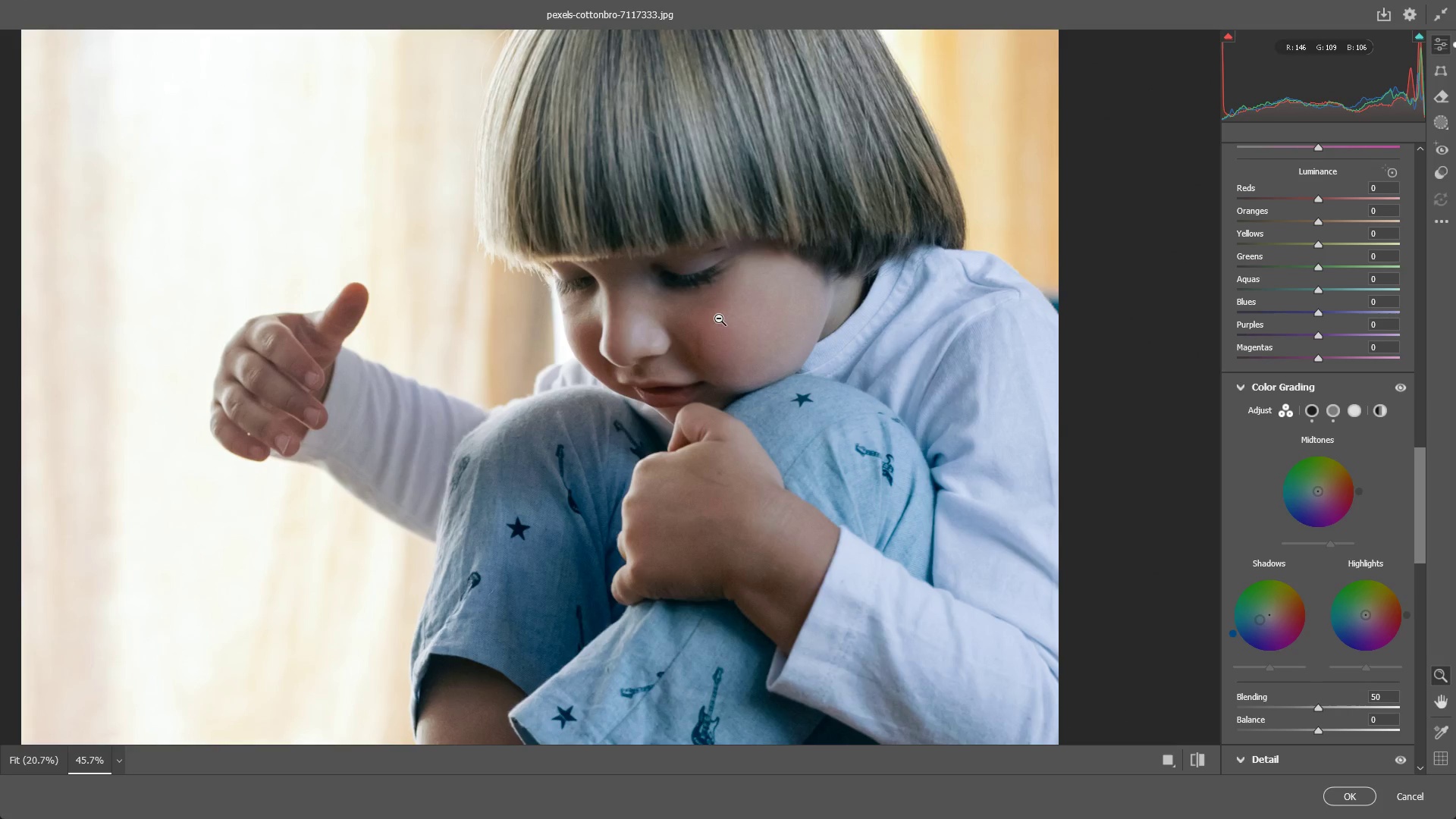 
left_click_drag(start_coordinate=[739, 299], to_coordinate=[701, 309])
 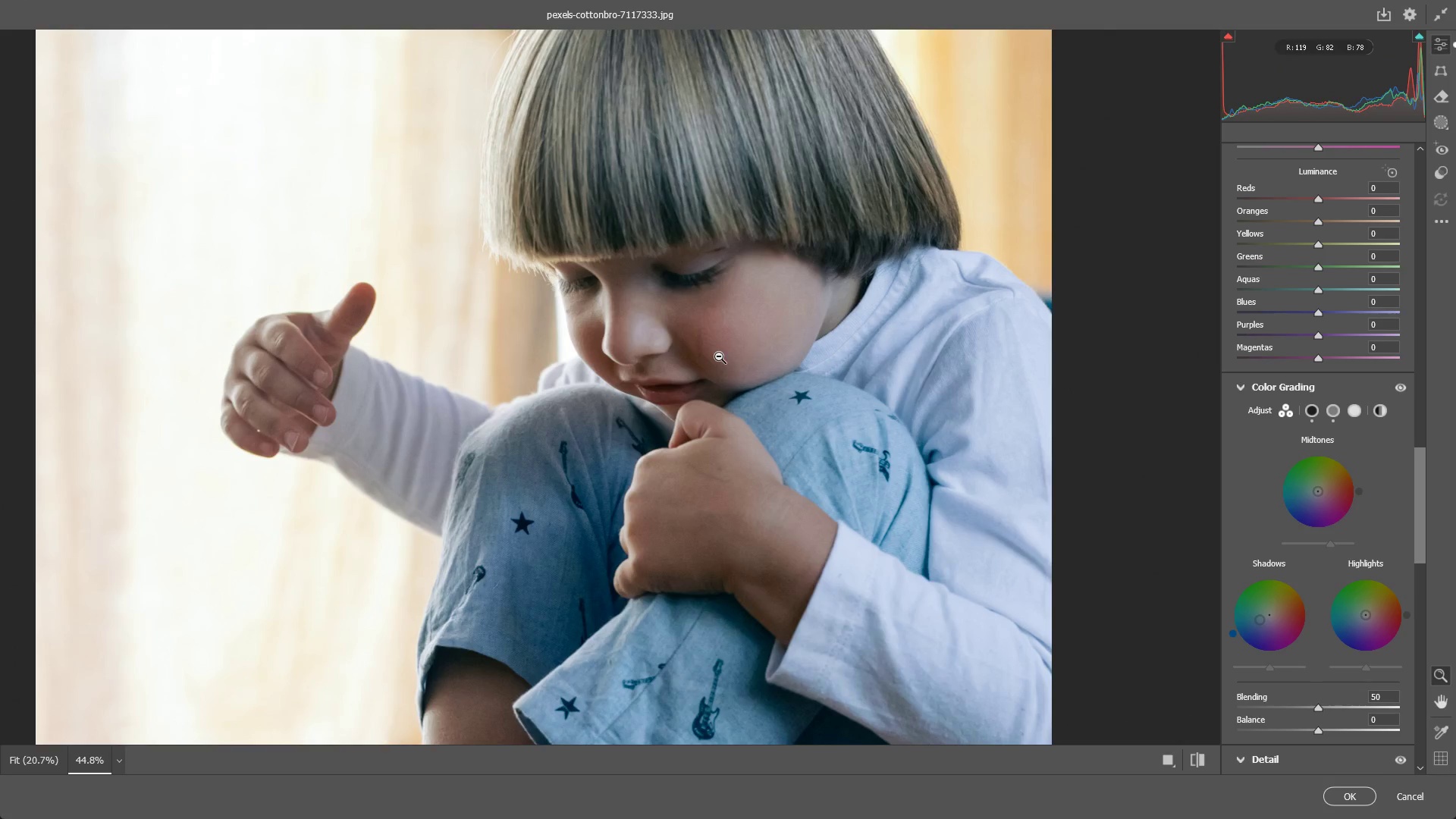 
left_click_drag(start_coordinate=[720, 337], to_coordinate=[676, 336])
 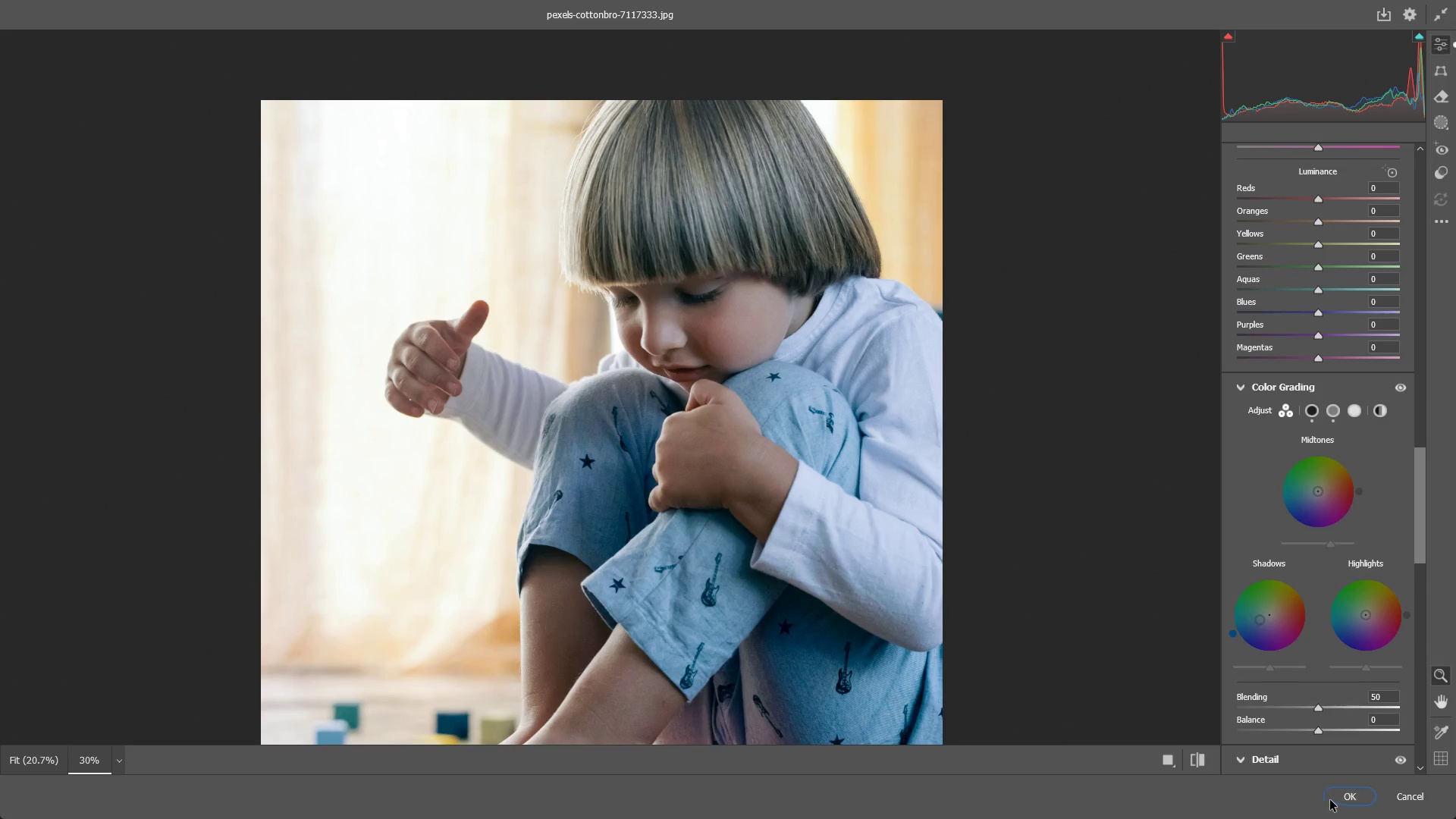 
left_click([1331, 799])
 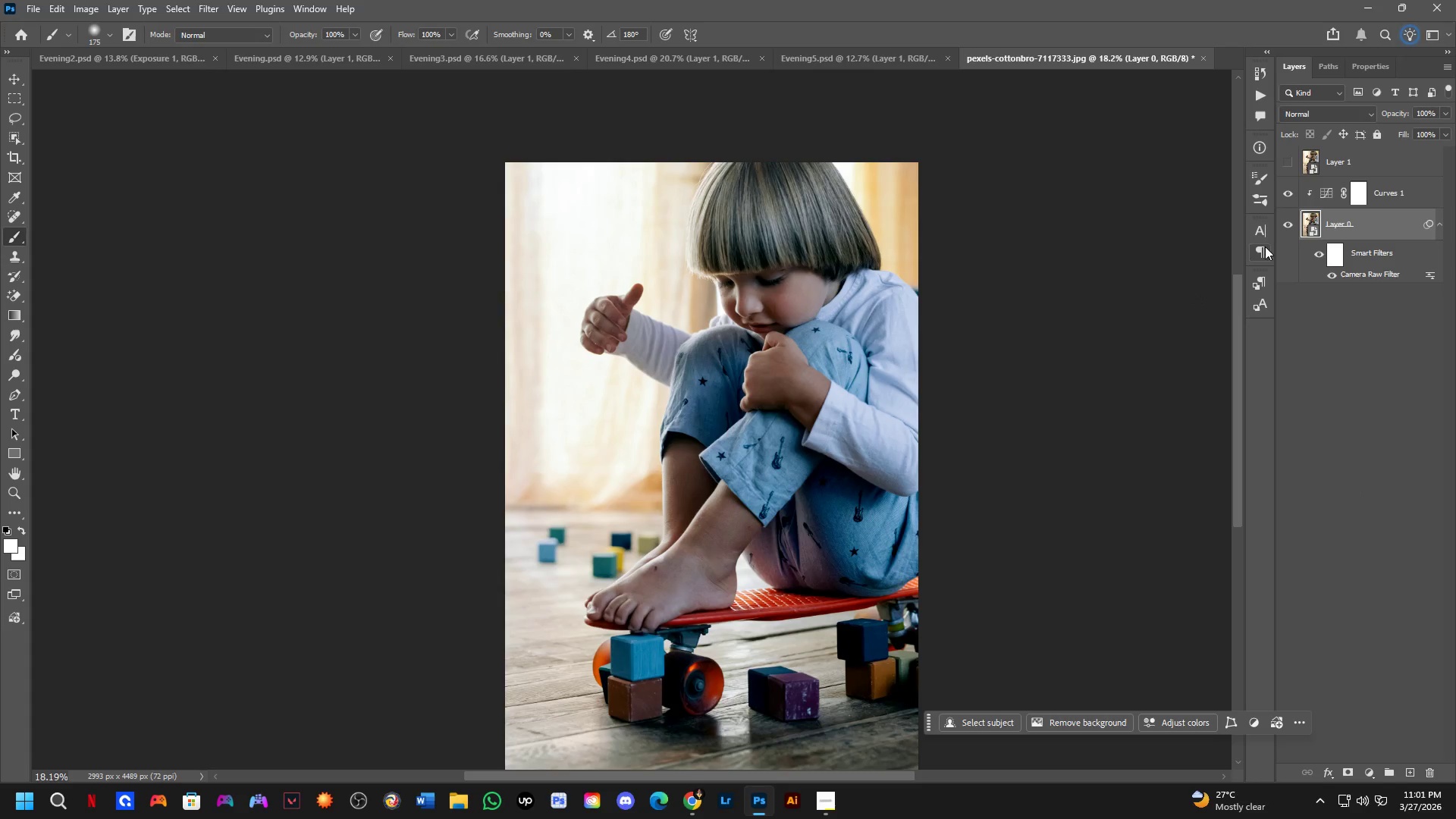 
double_click([1287, 197])
 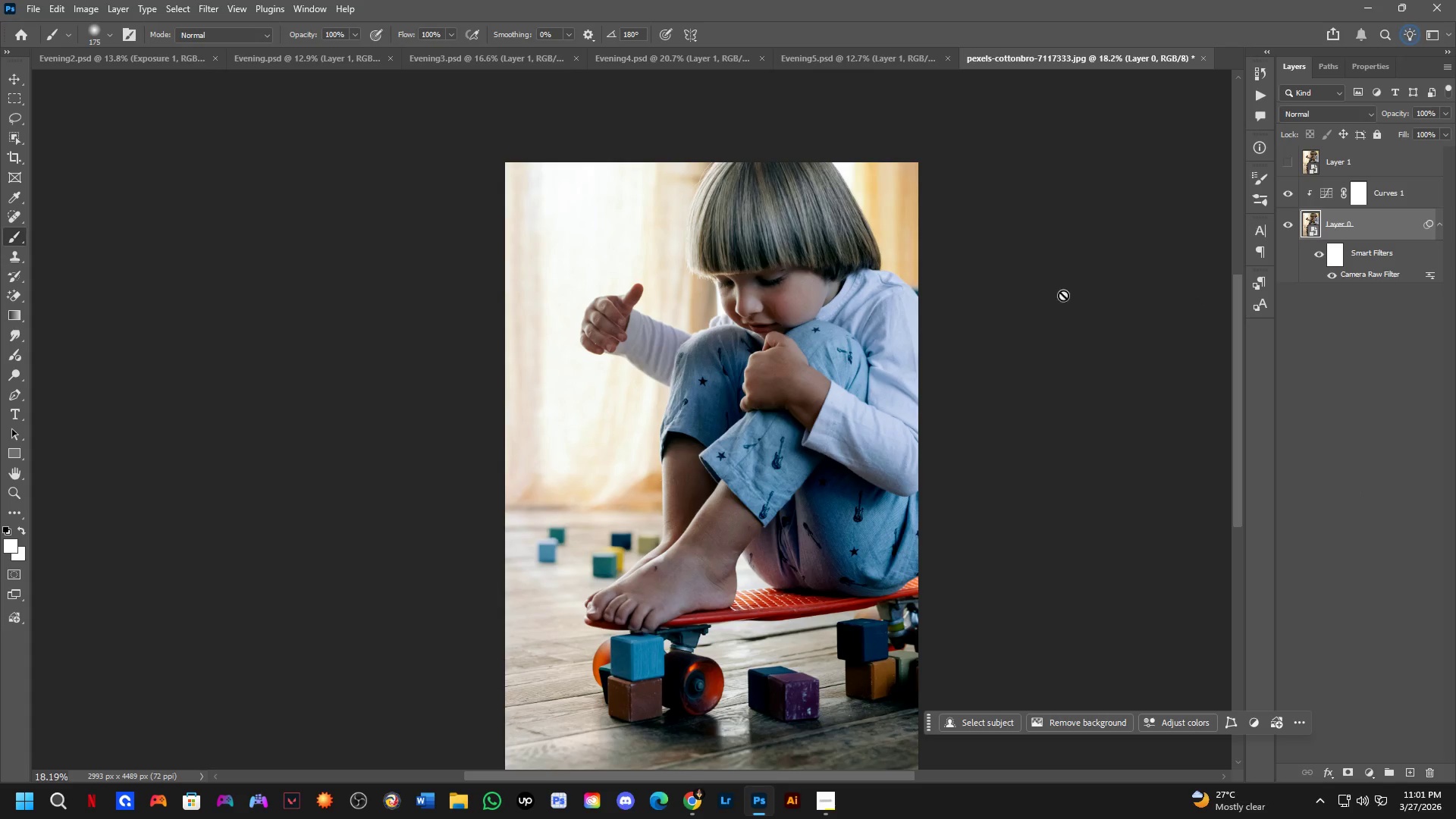 
hold_key(key=Space, duration=0.64)
 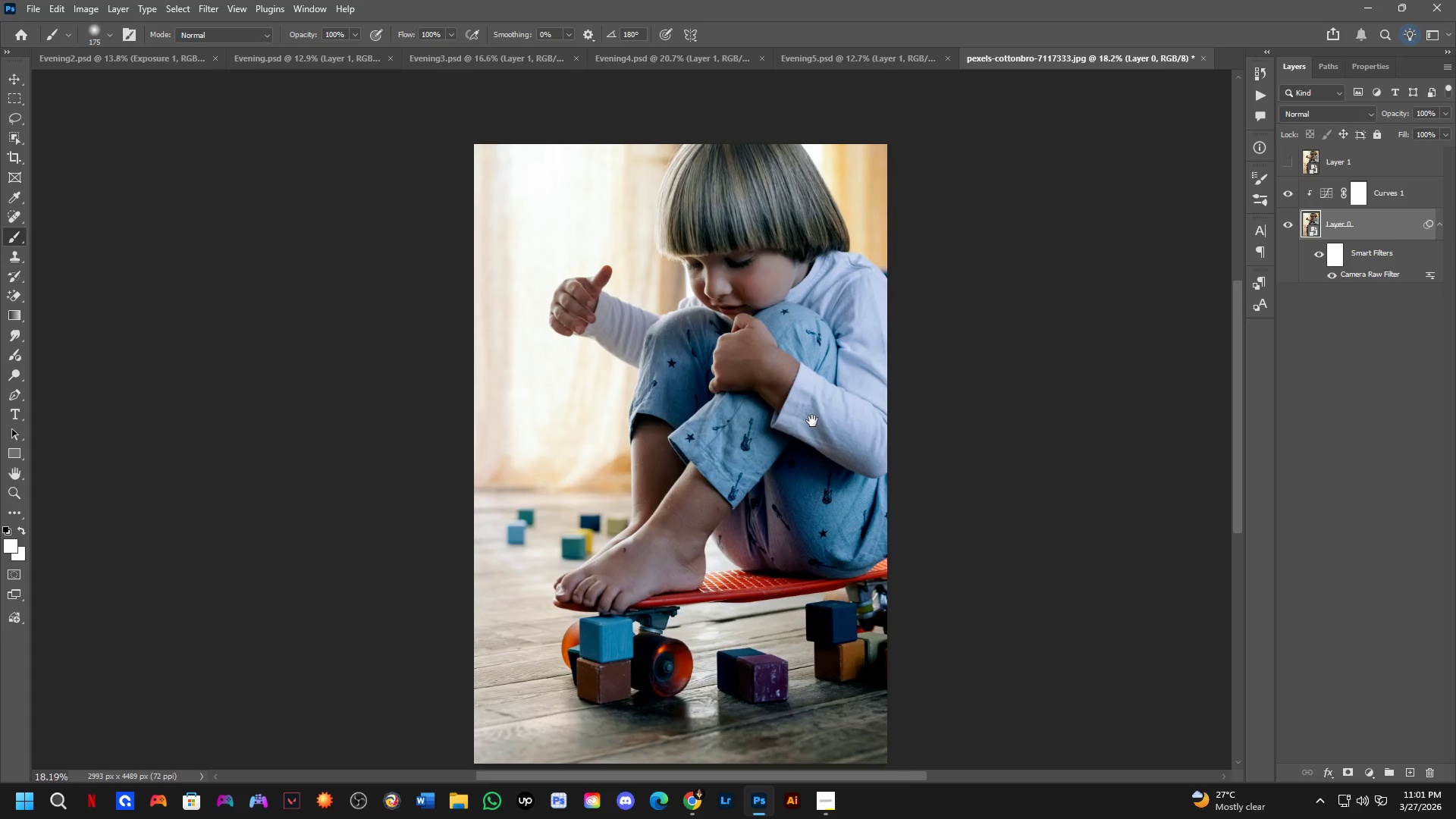 
left_click_drag(start_coordinate=[825, 340], to_coordinate=[828, 329])
 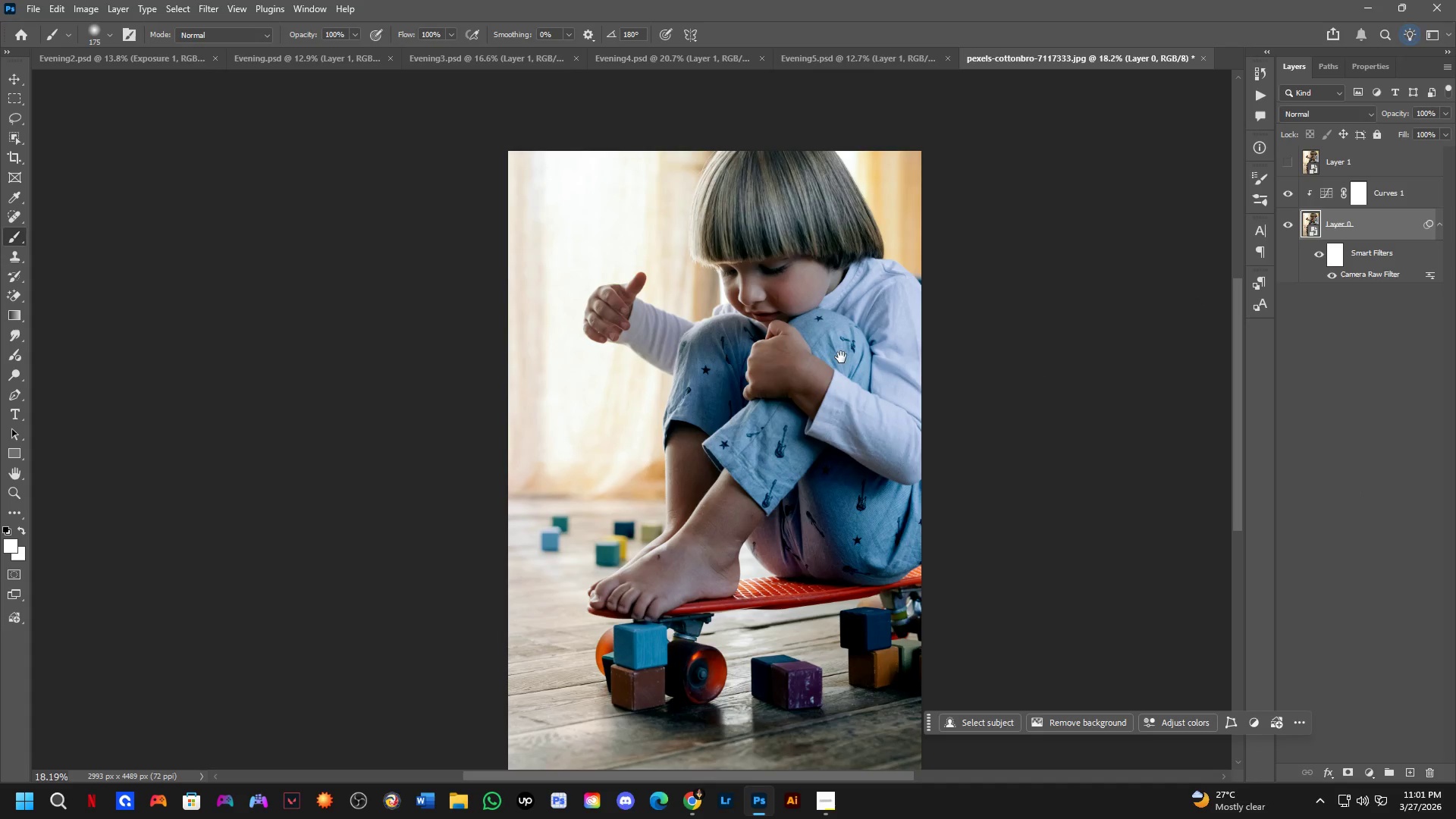 
hold_key(key=Space, duration=0.61)
 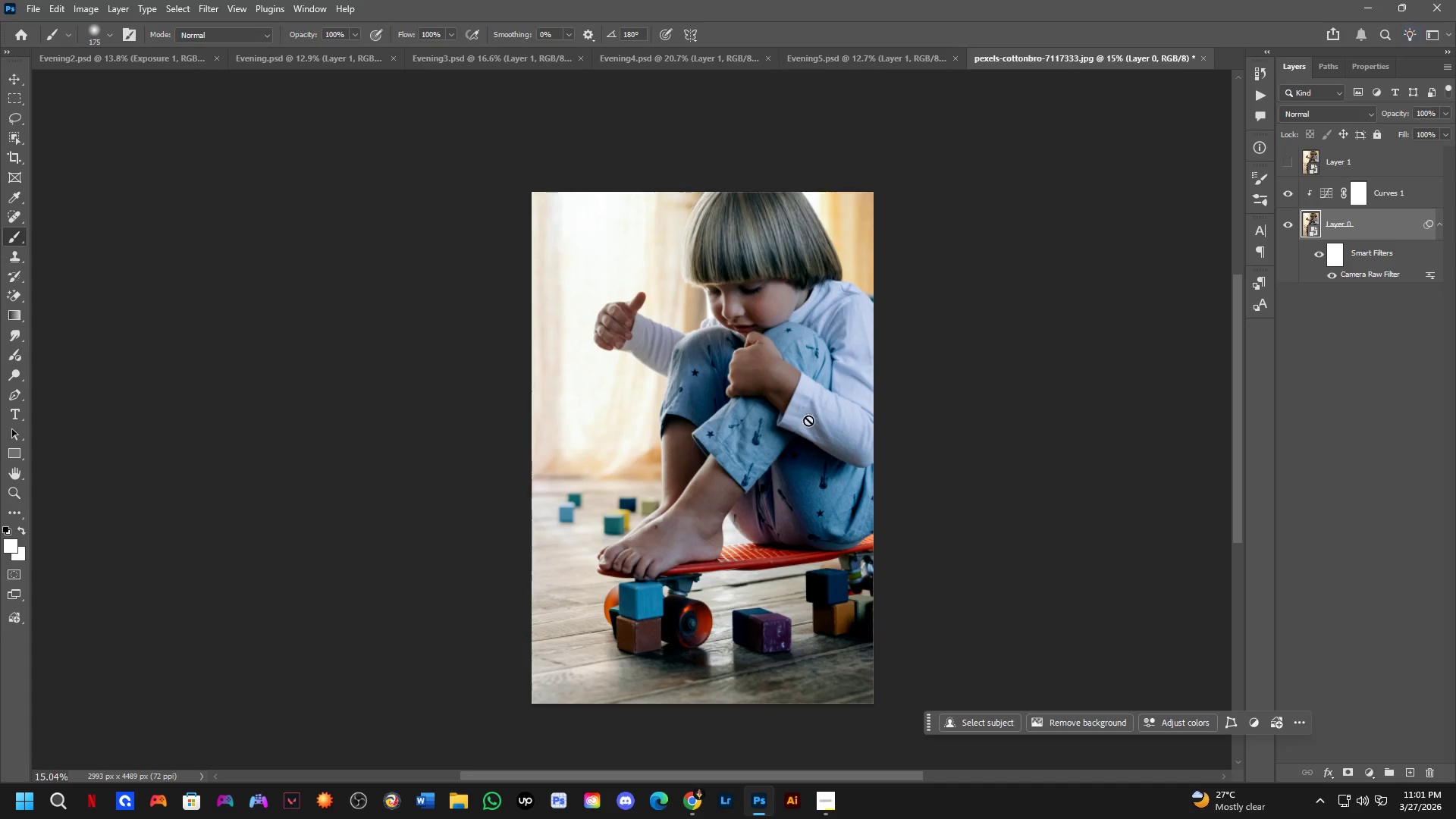 
left_click_drag(start_coordinate=[846, 428], to_coordinate=[812, 421])
 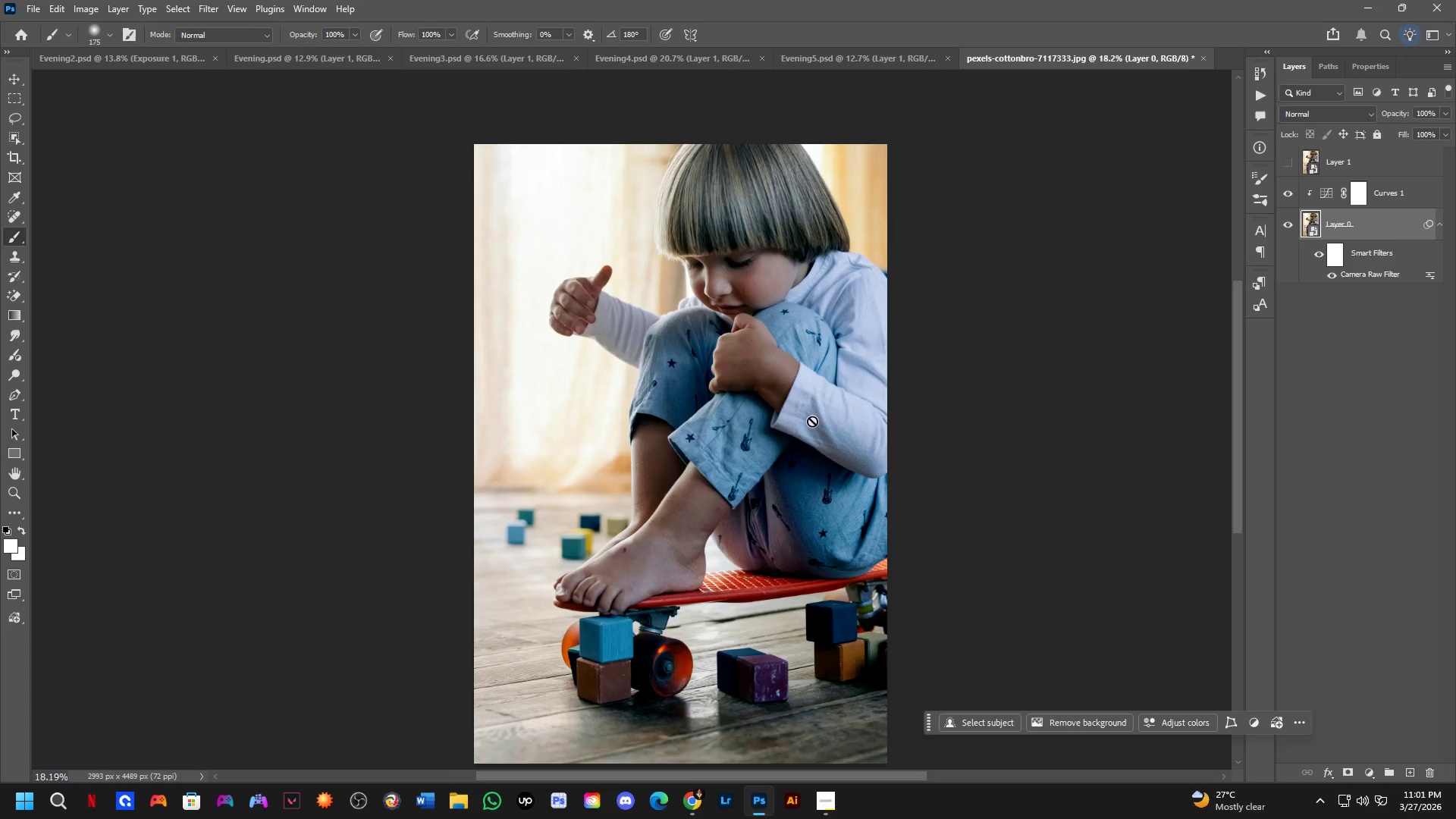 
hold_key(key=Space, duration=0.55)
 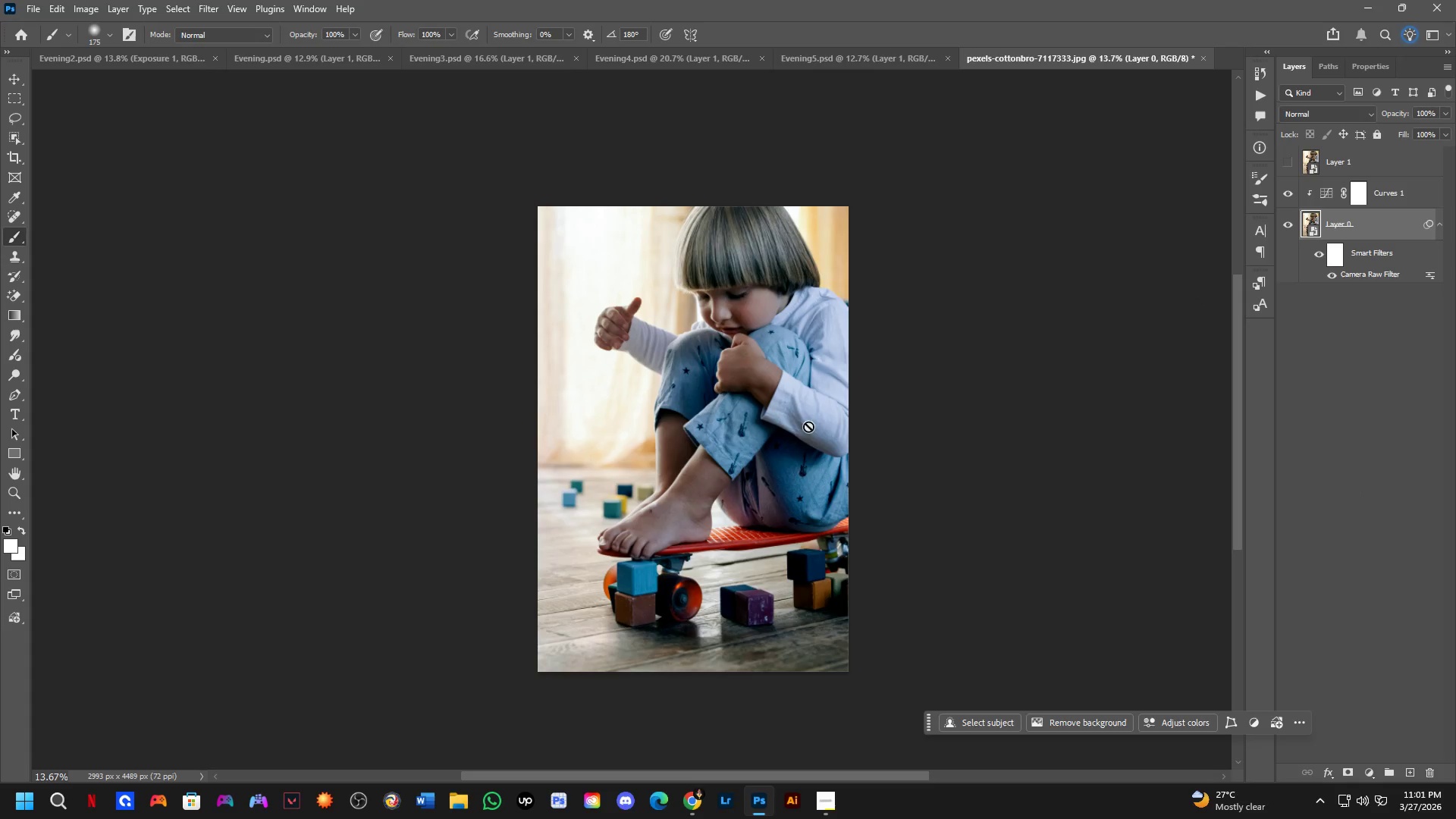 
left_click_drag(start_coordinate=[823, 413], to_coordinate=[804, 406])
 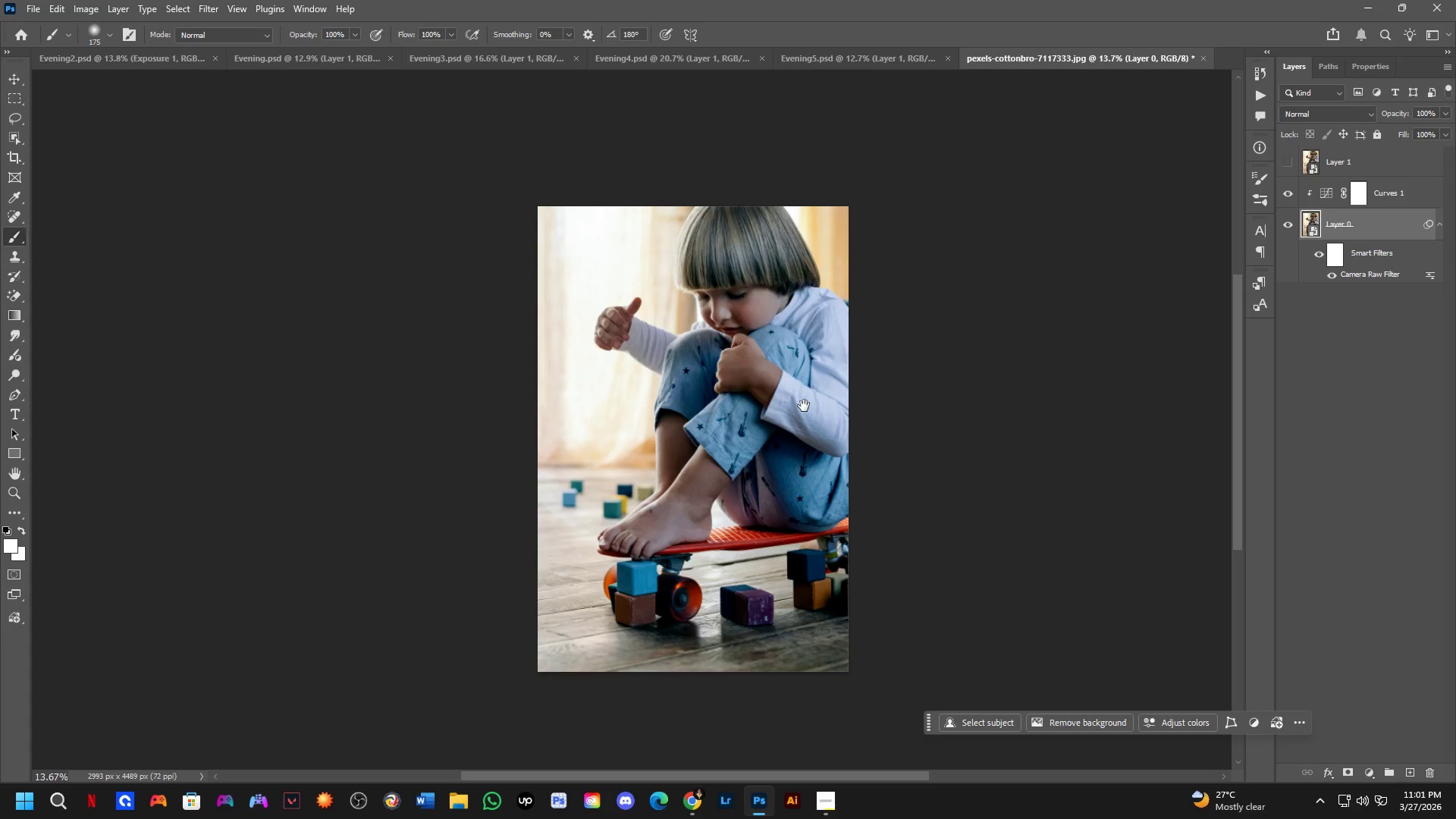 
scroll: coordinate [808, 420], scroll_direction: down, amount: 3.0
 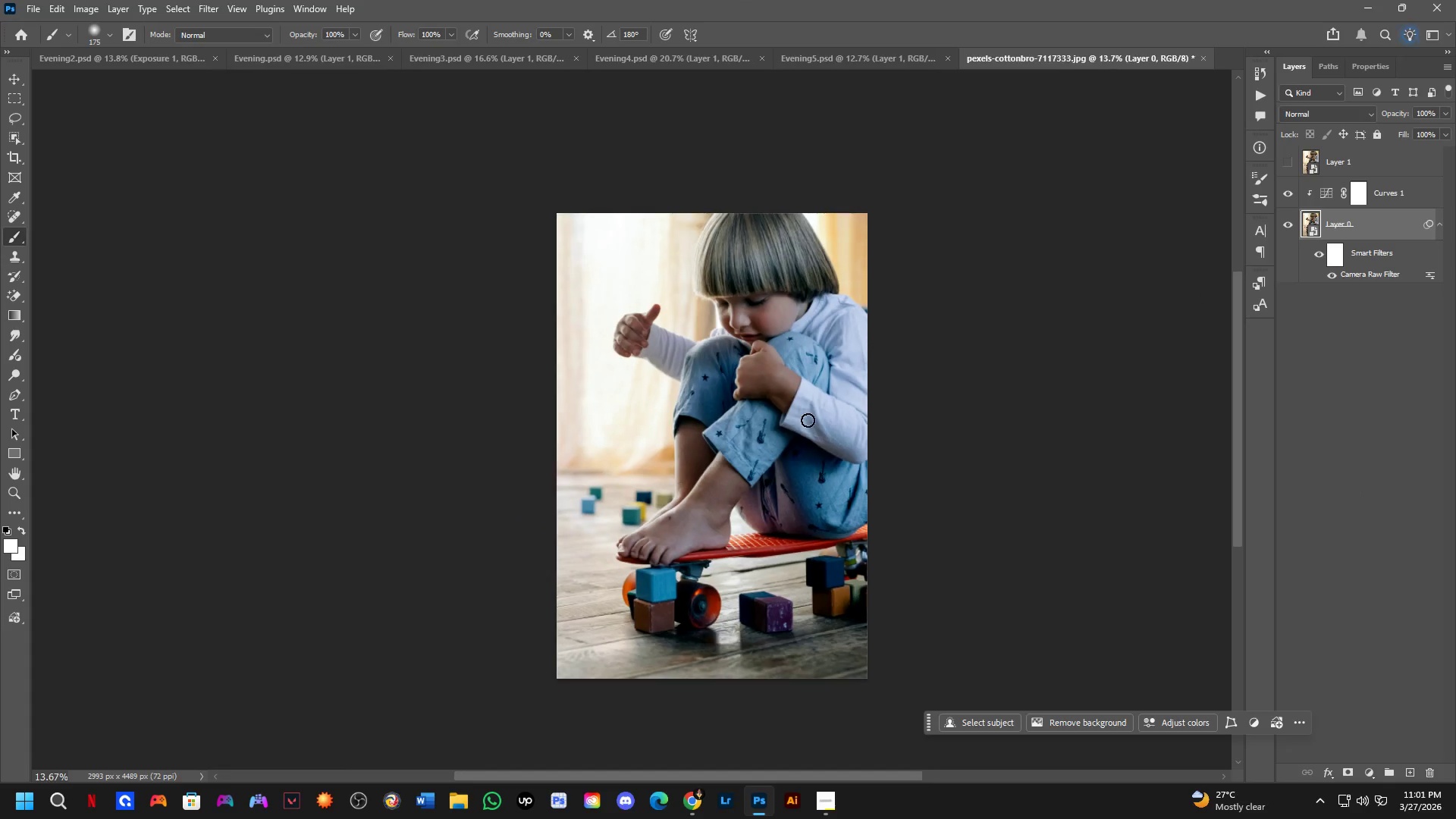 
hold_key(key=Space, duration=1.78)
 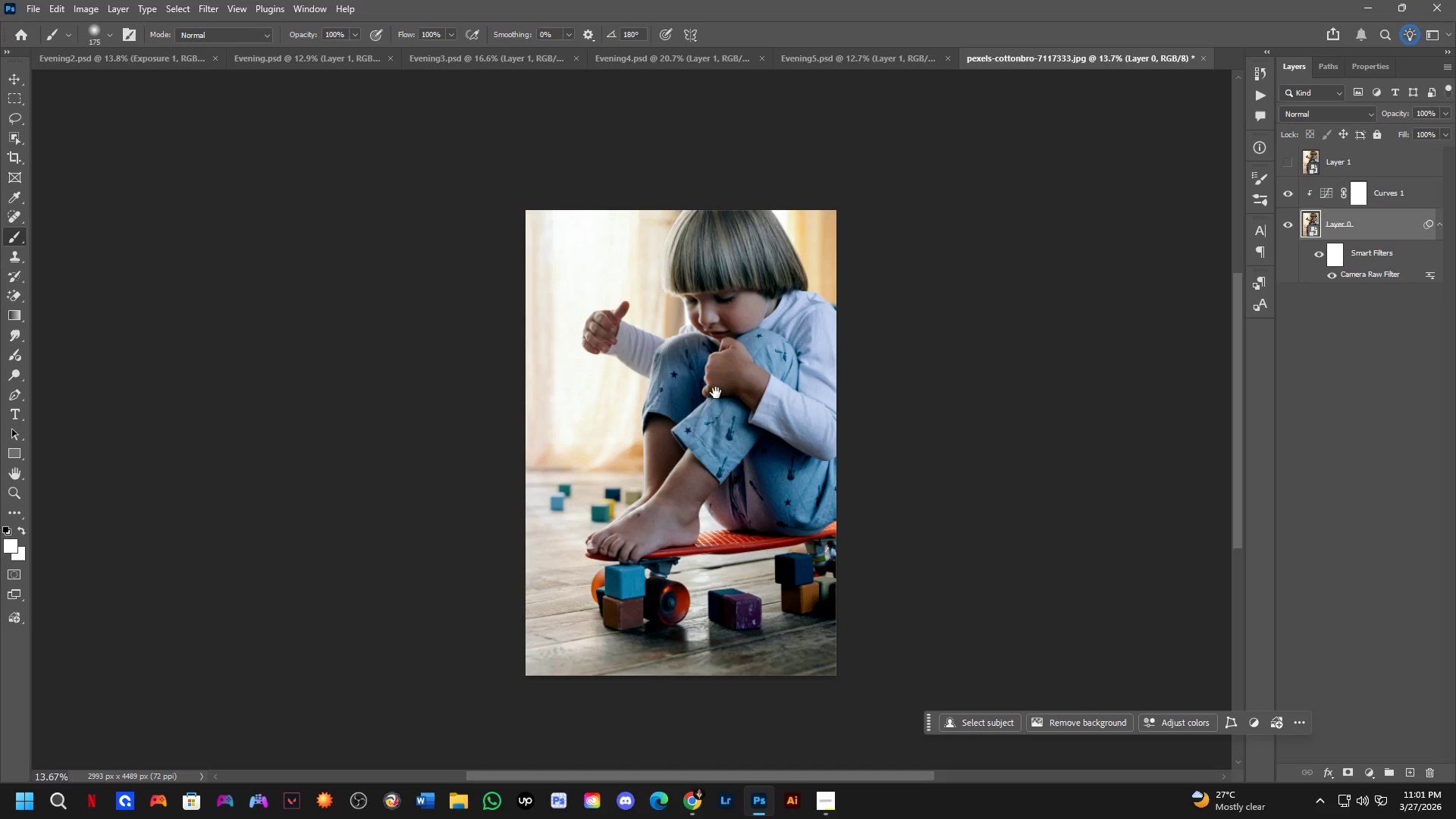 
hold_key(key=Space, duration=0.59)
 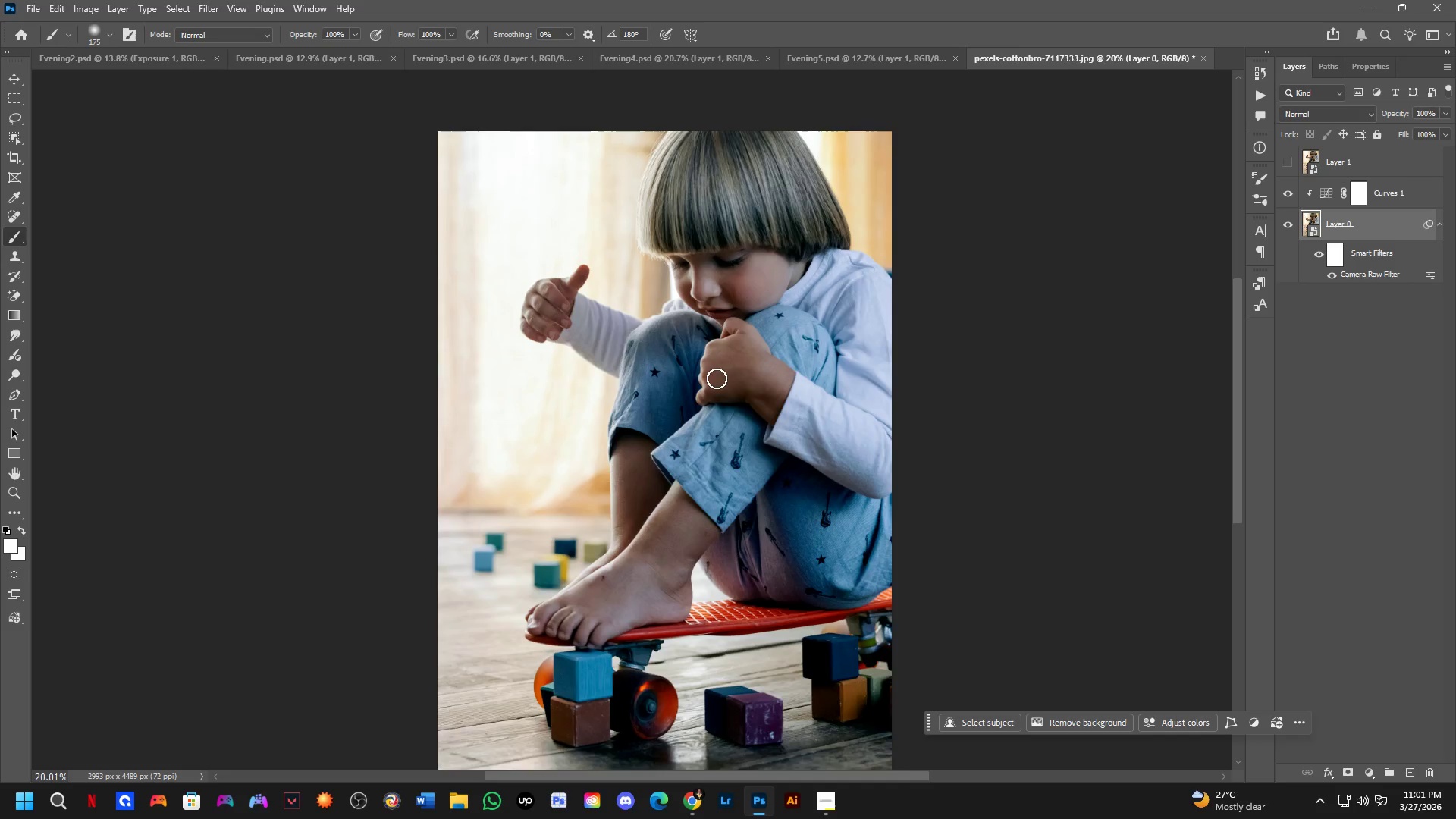 
left_click_drag(start_coordinate=[725, 390], to_coordinate=[713, 394])
 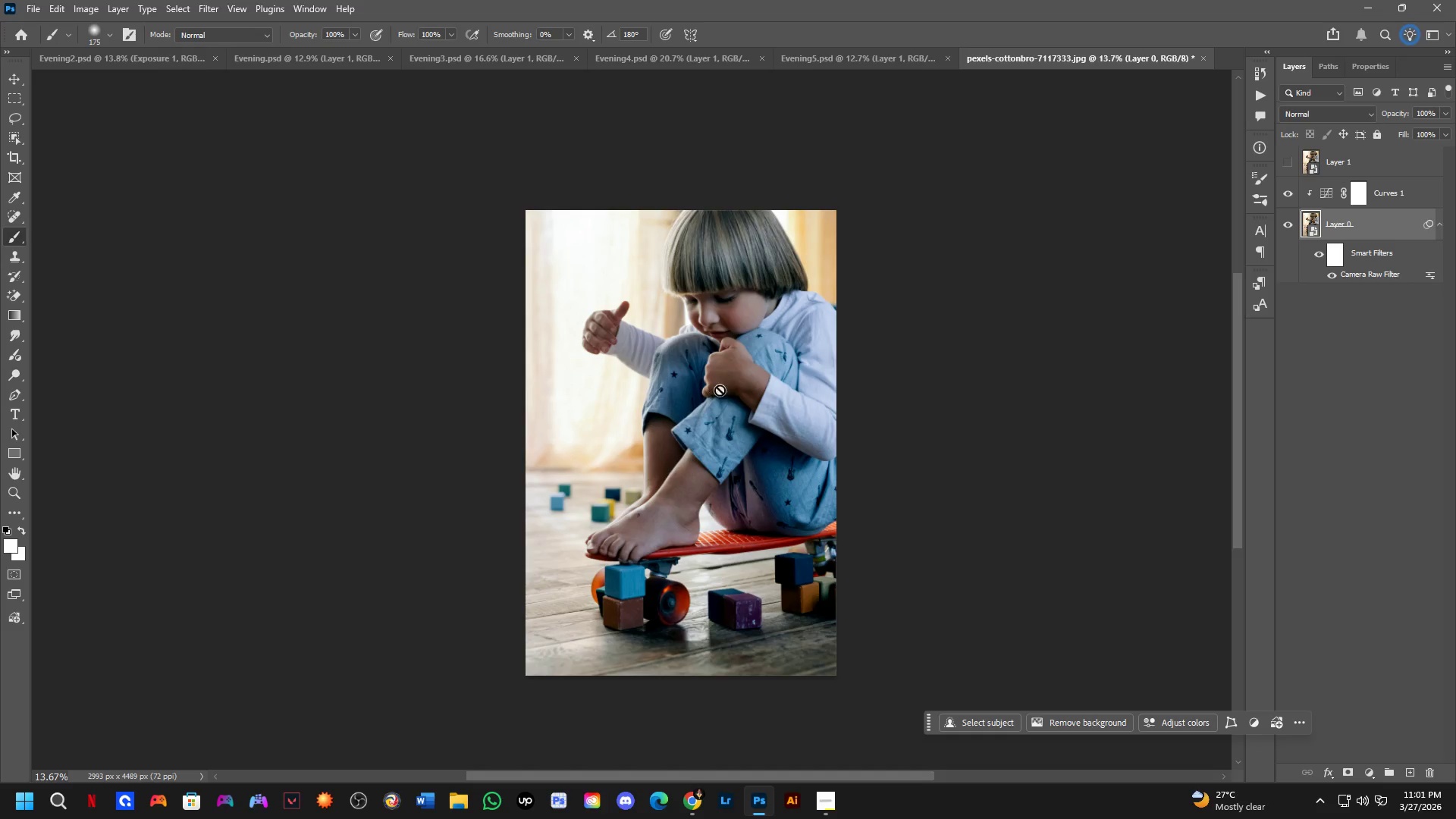 
hold_key(key=Space, duration=0.53)
 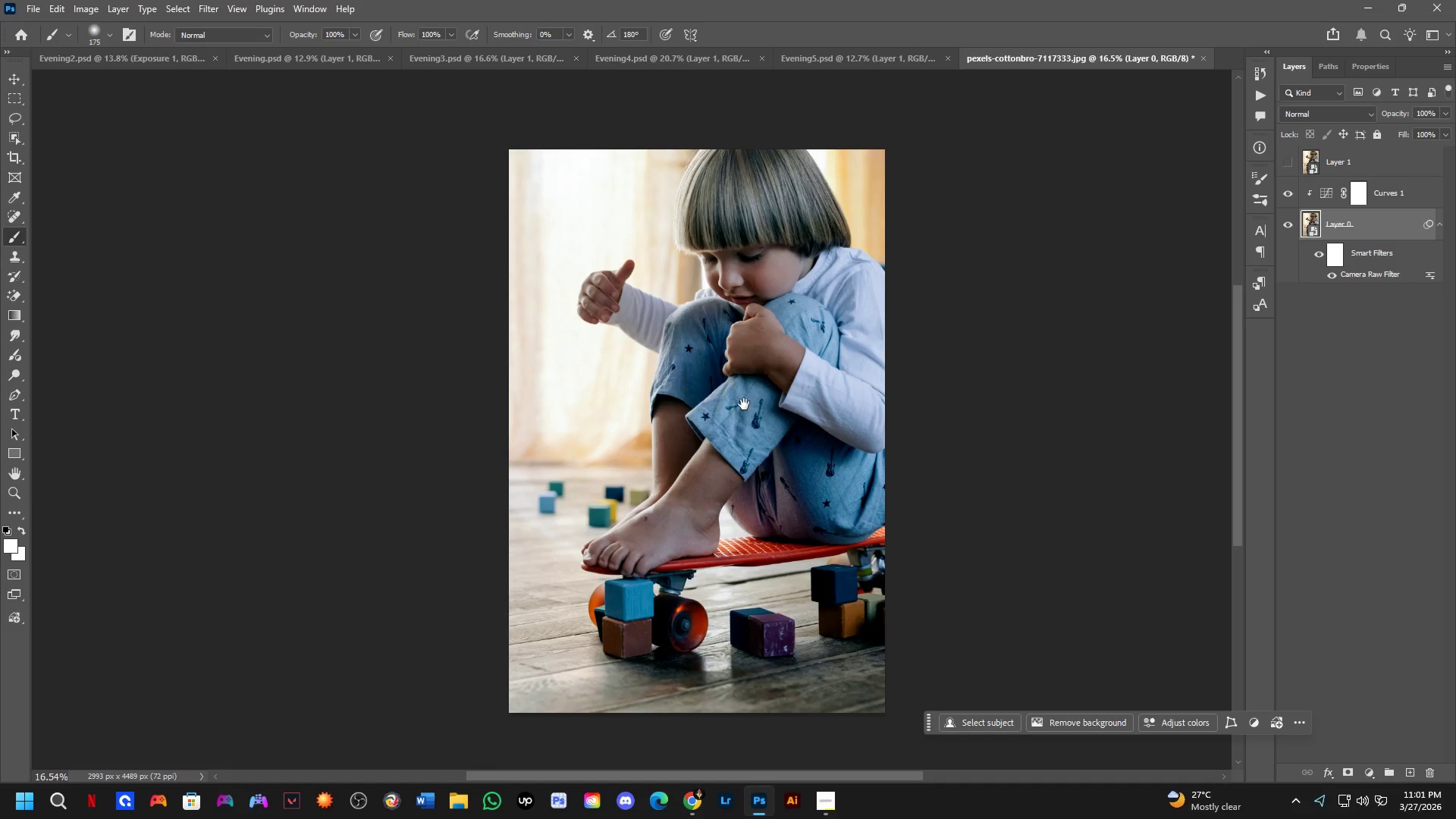 
left_click_drag(start_coordinate=[716, 410], to_coordinate=[739, 375])
 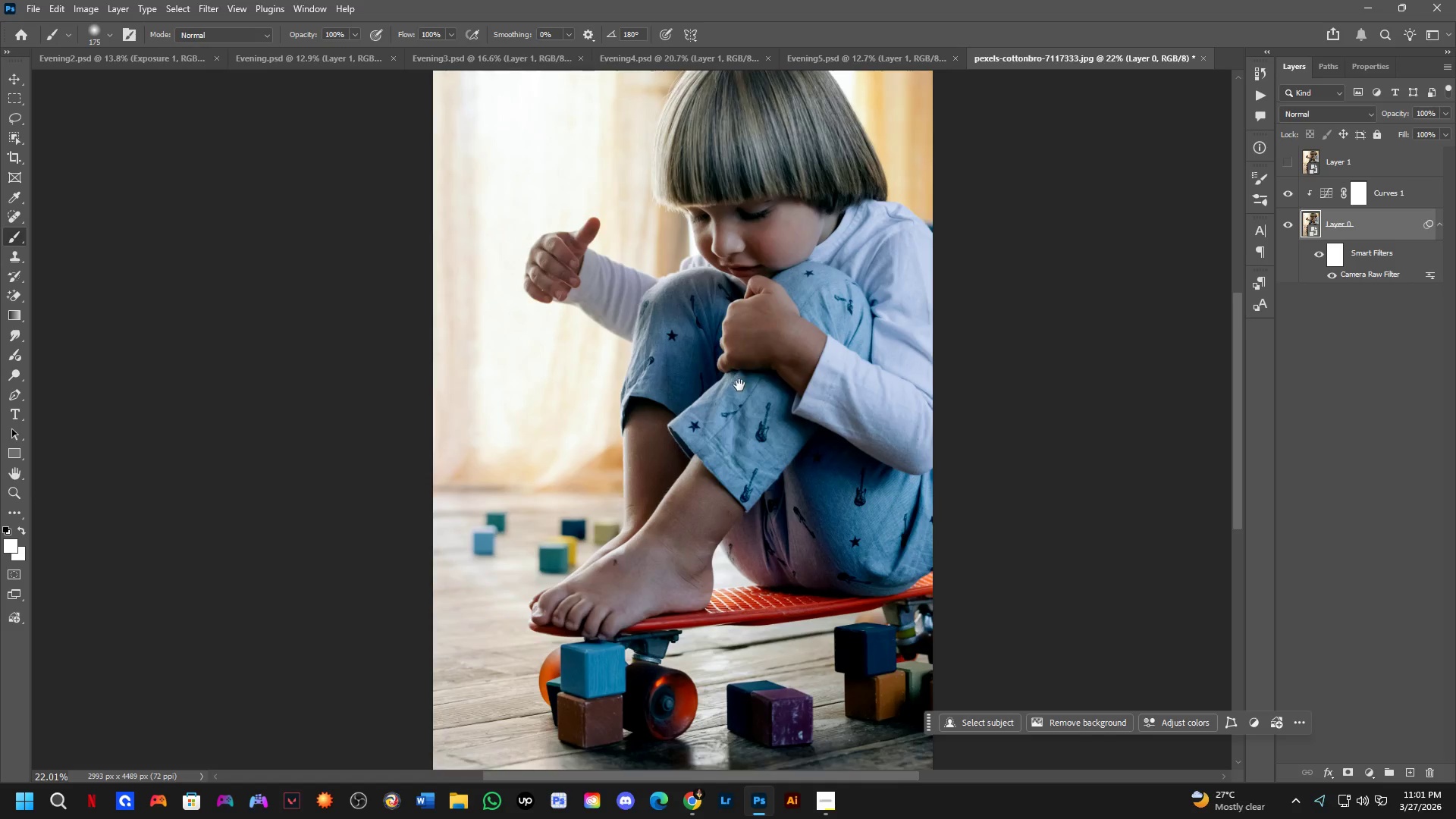 
scroll: coordinate [717, 378], scroll_direction: up, amount: 5.0
 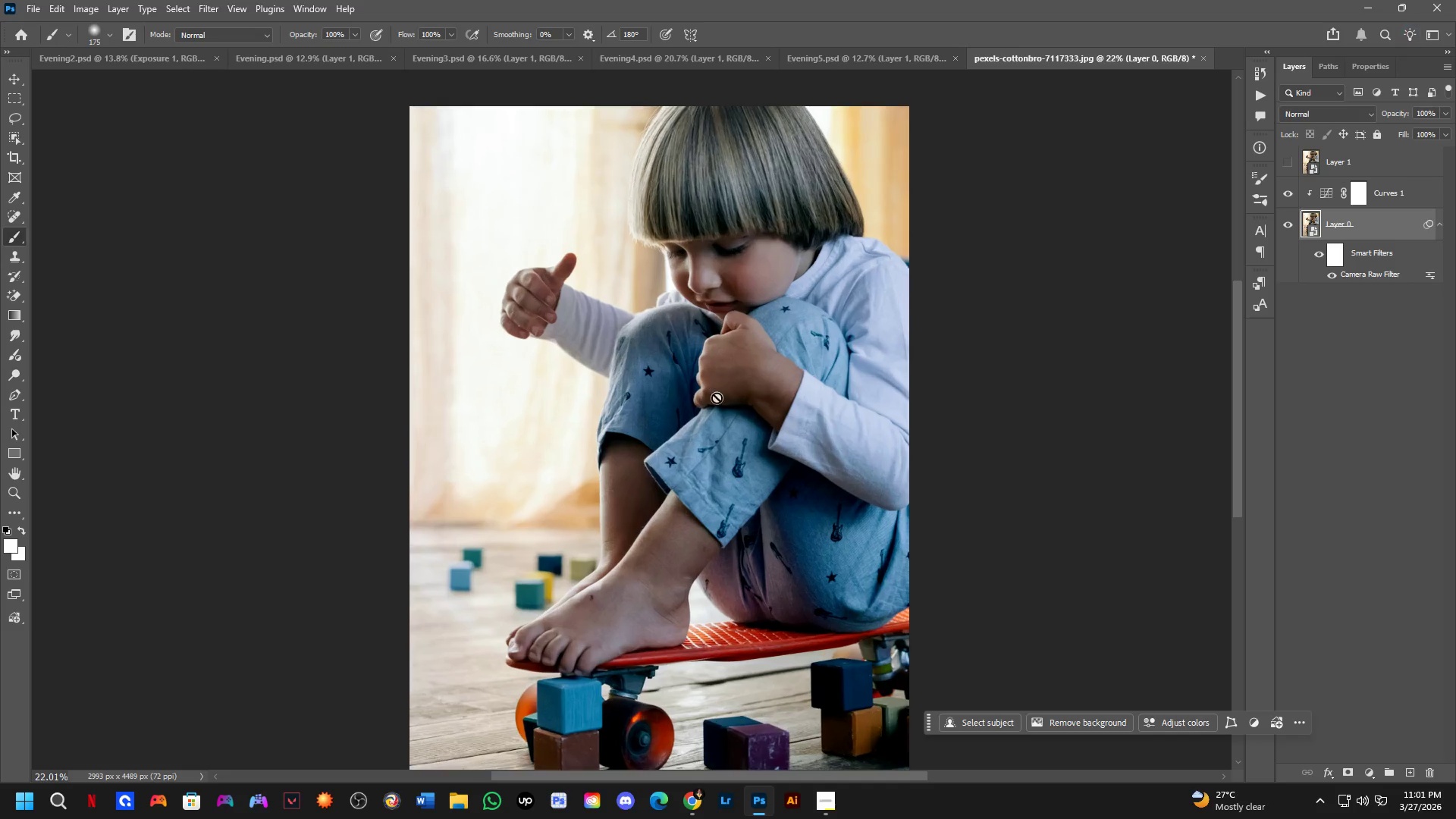 
hold_key(key=Space, duration=0.41)
 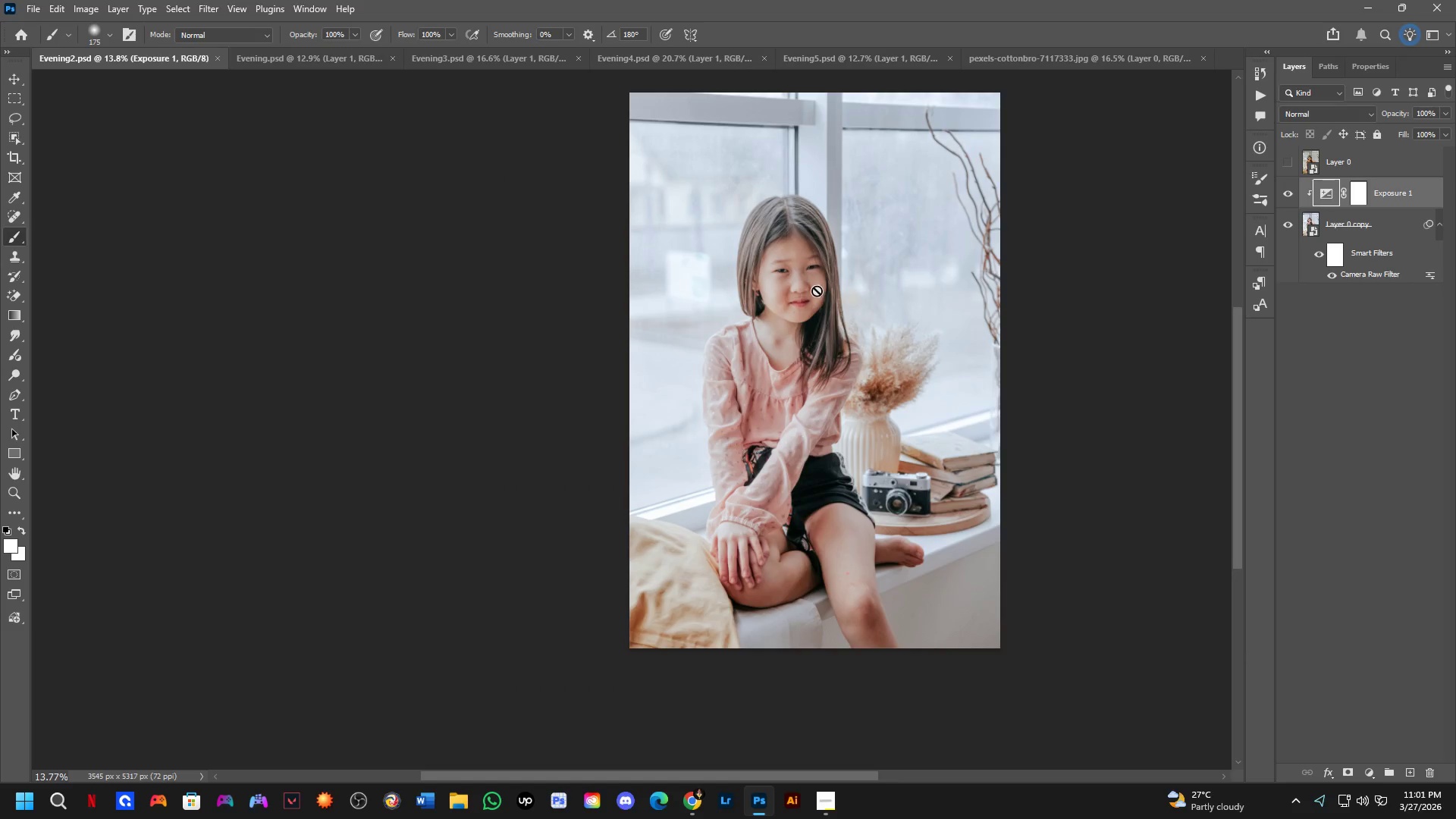 
left_click_drag(start_coordinate=[745, 404], to_coordinate=[744, 419])
 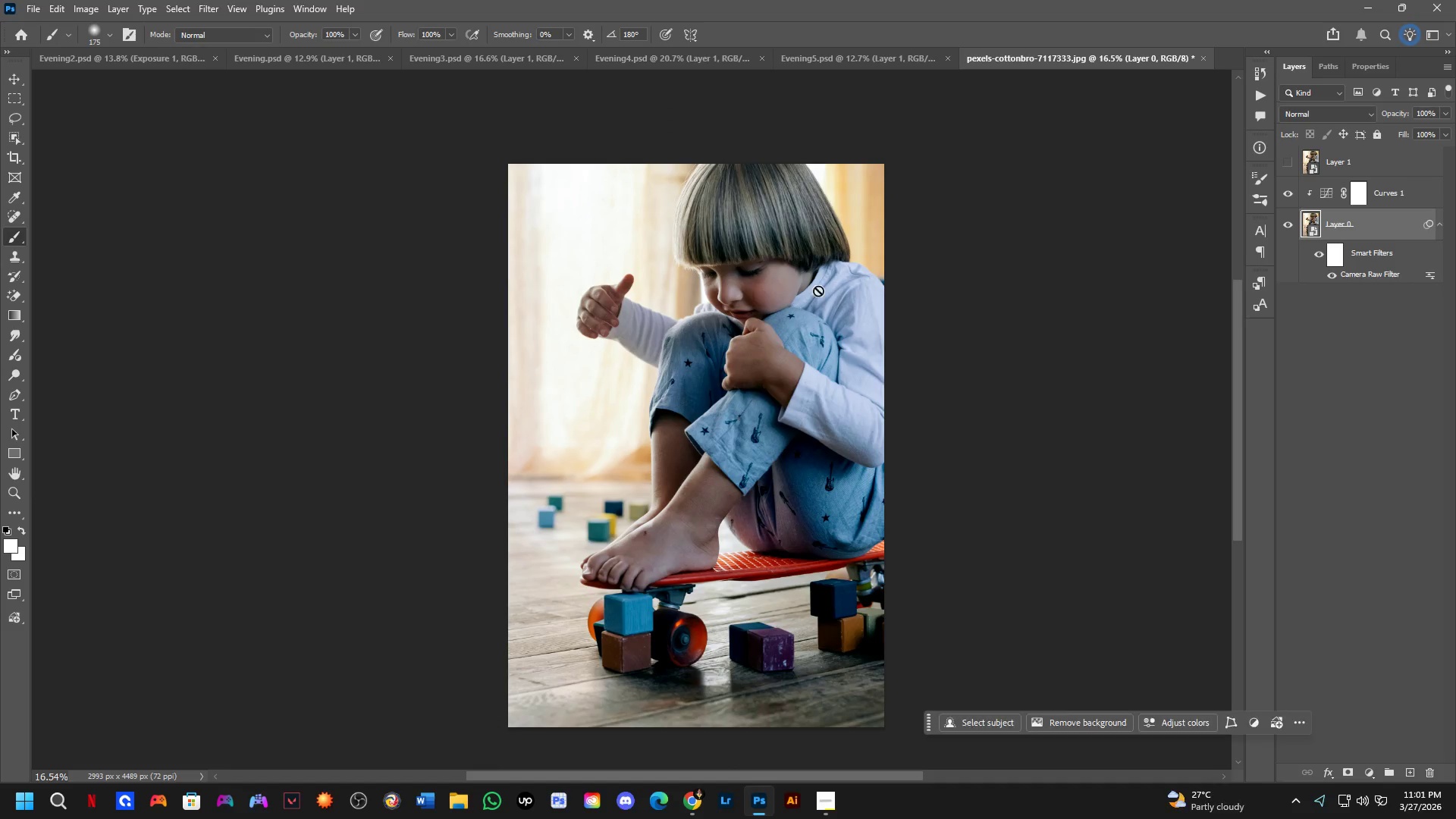 
scroll: coordinate [739, 387], scroll_direction: down, amount: 3.0
 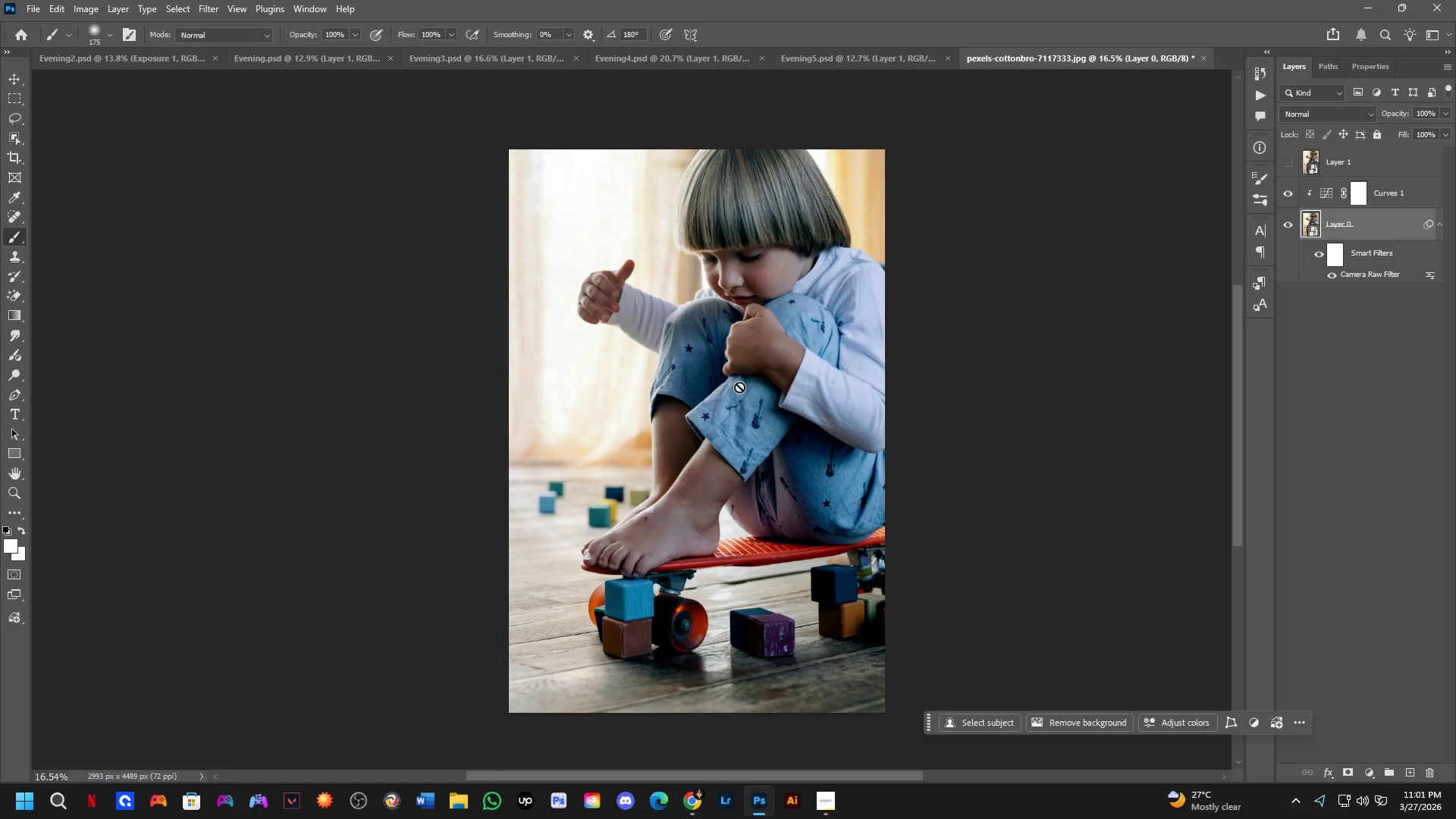 
key(Control+ControlLeft)
 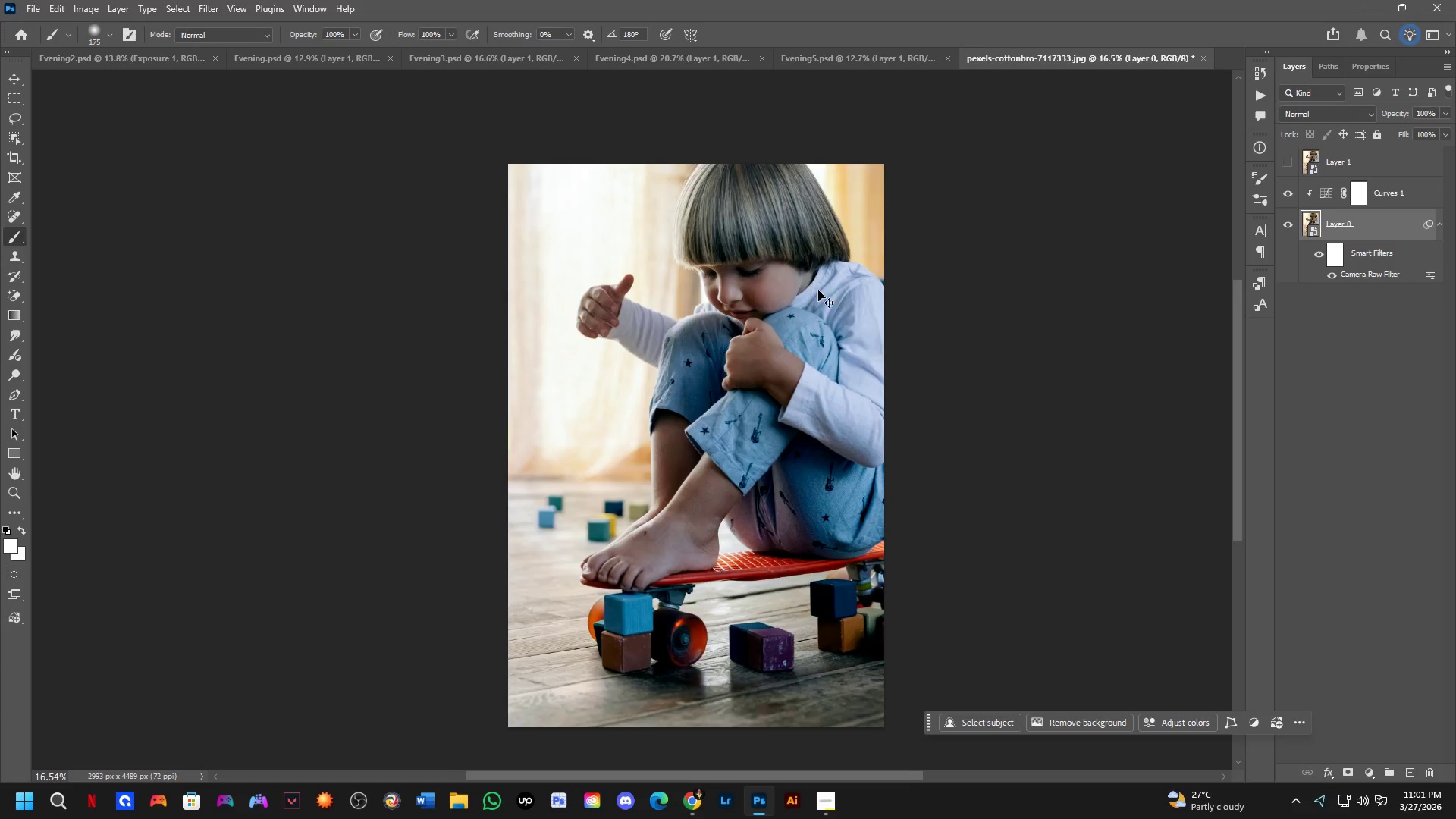 
key(Control+Tab)
 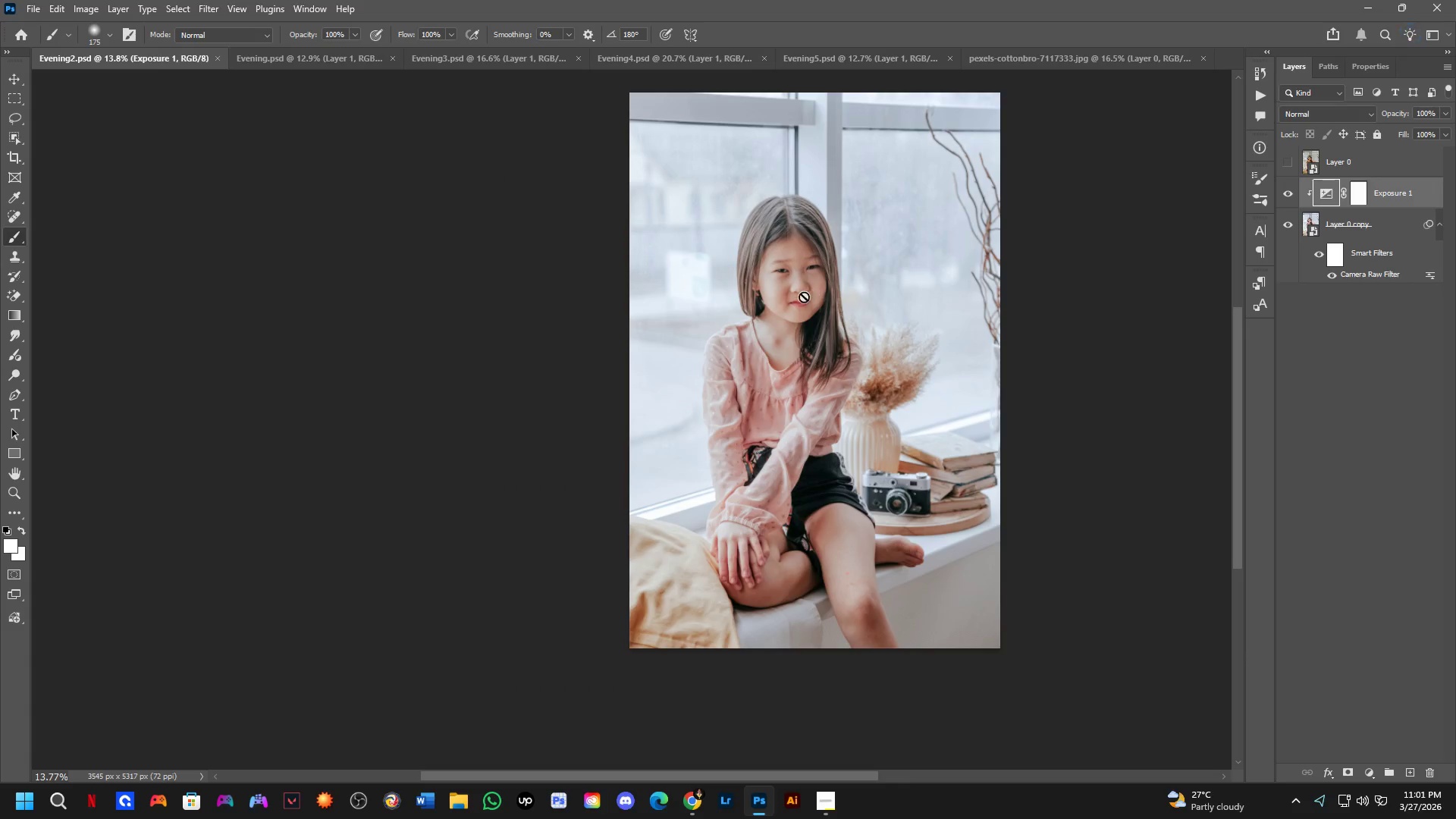 
key(Control+ControlLeft)
 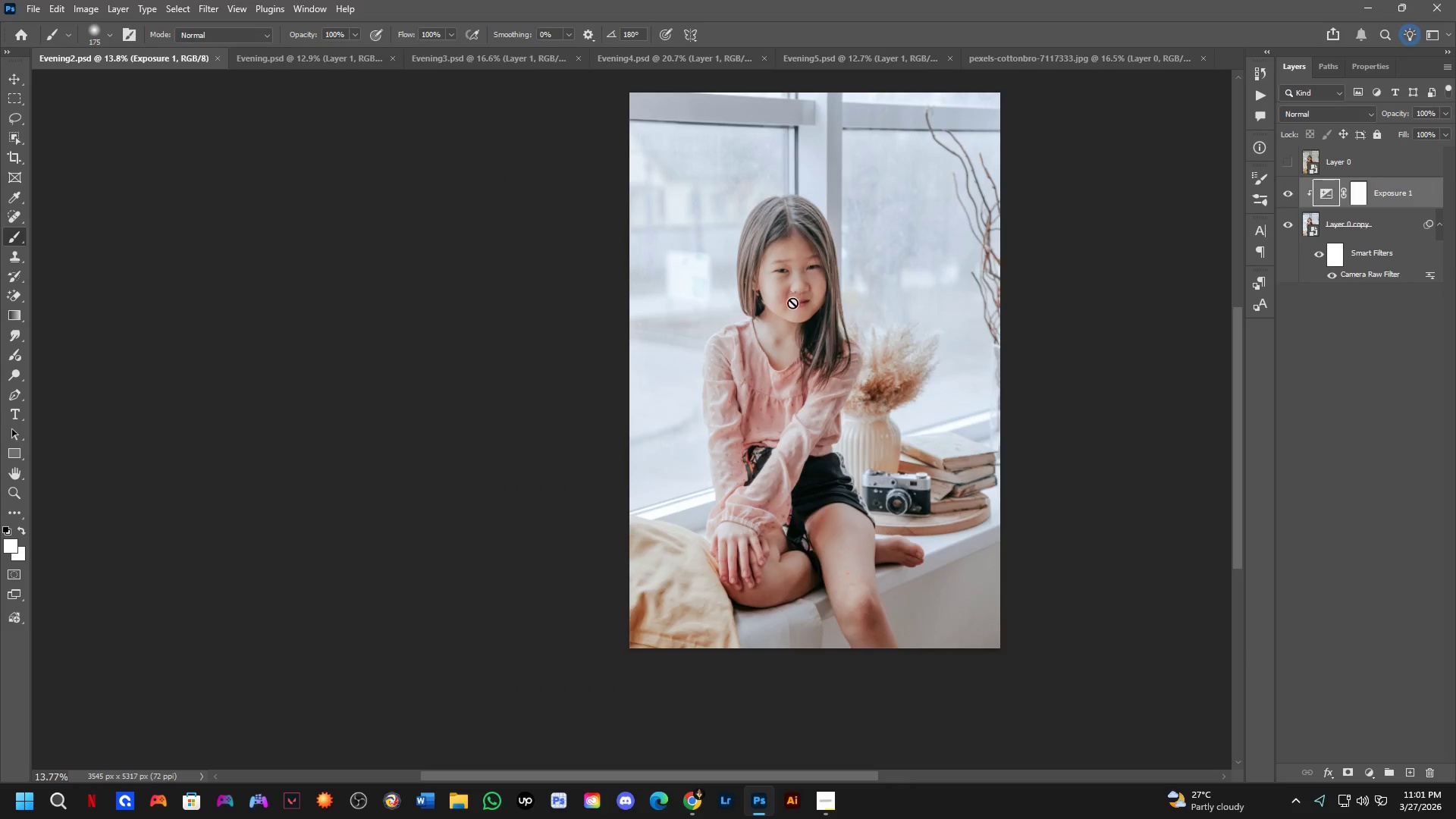 
key(Control+Tab)
 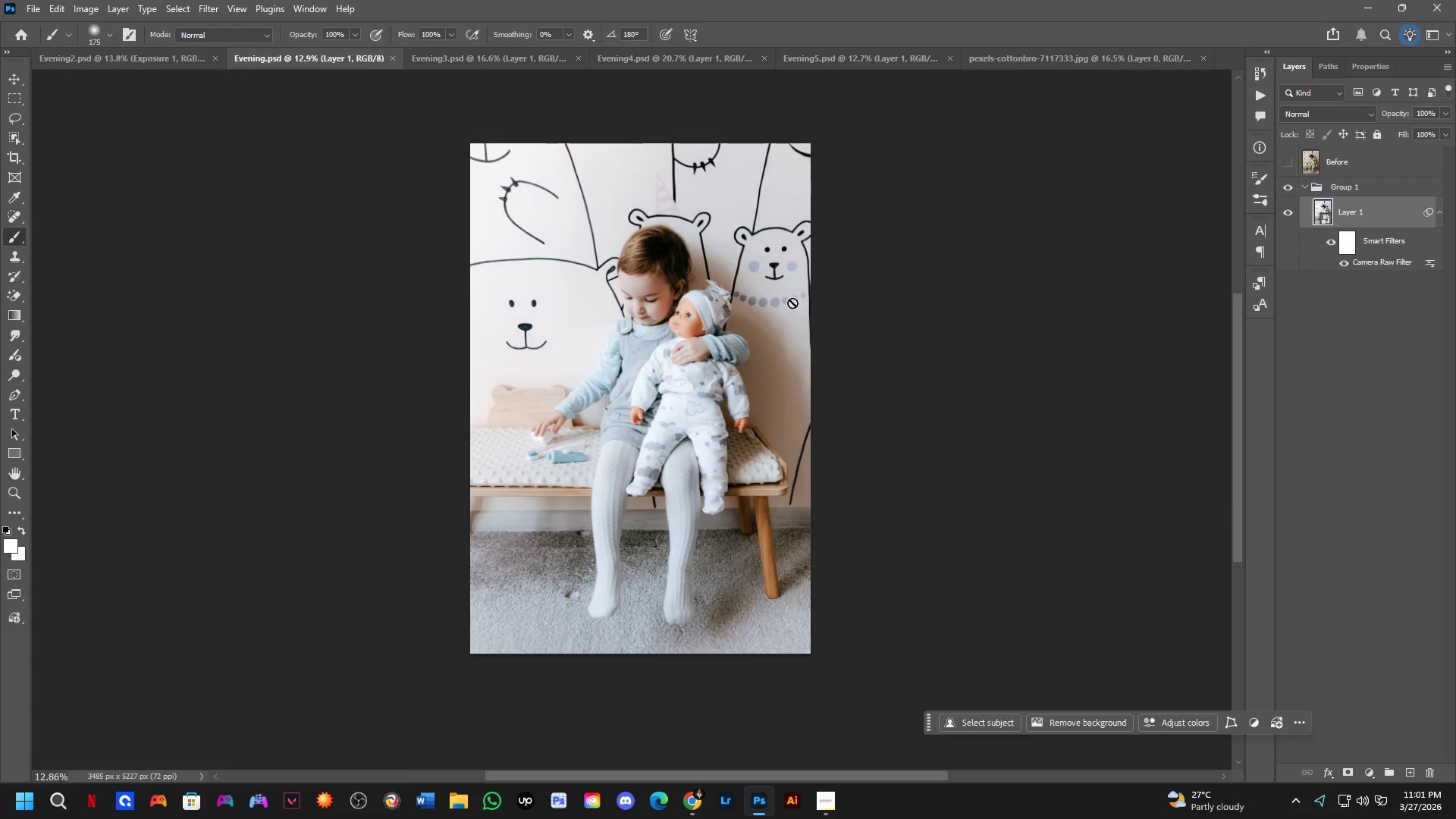 
key(Control+ControlLeft)
 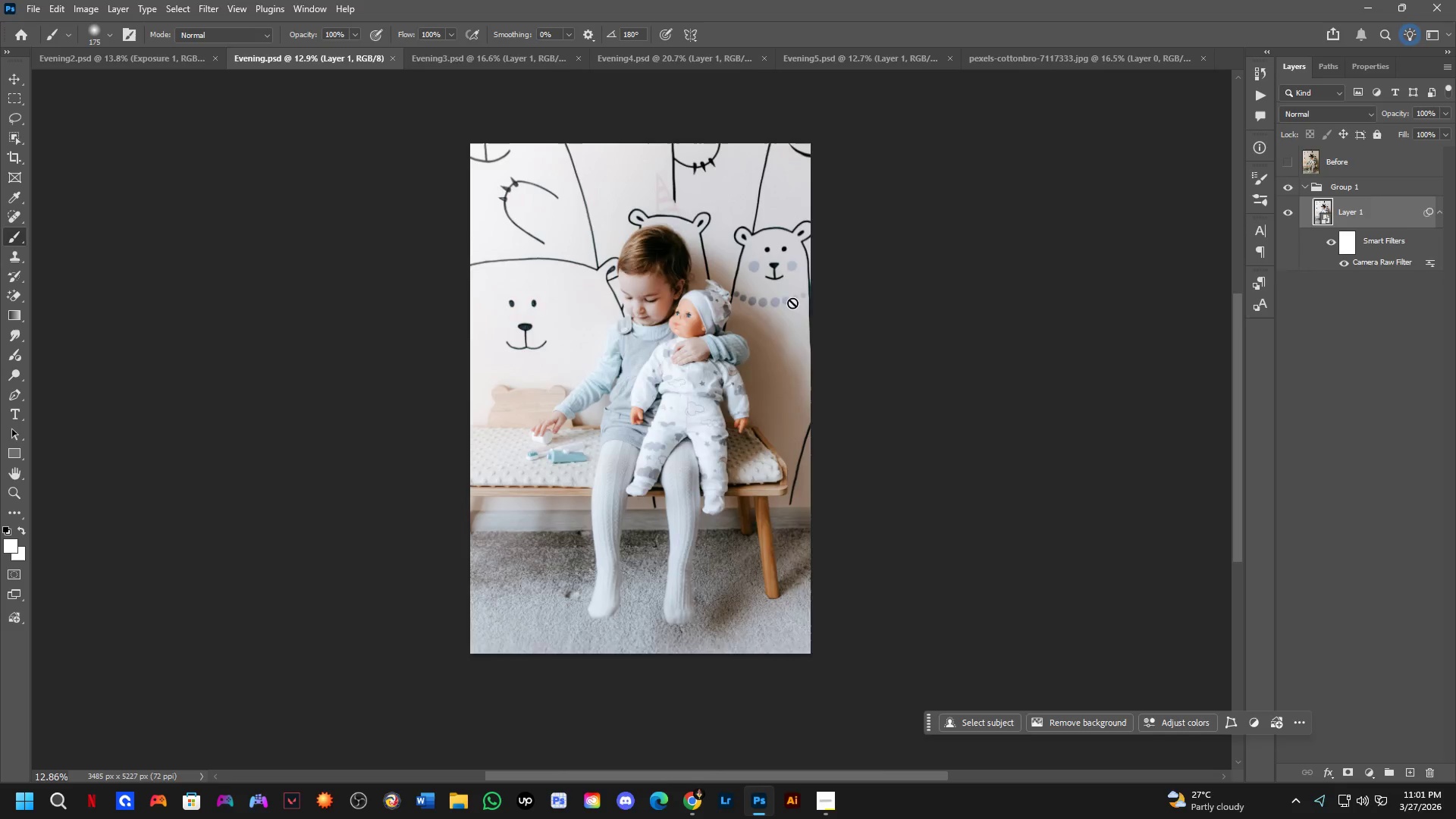 
key(Control+Tab)
 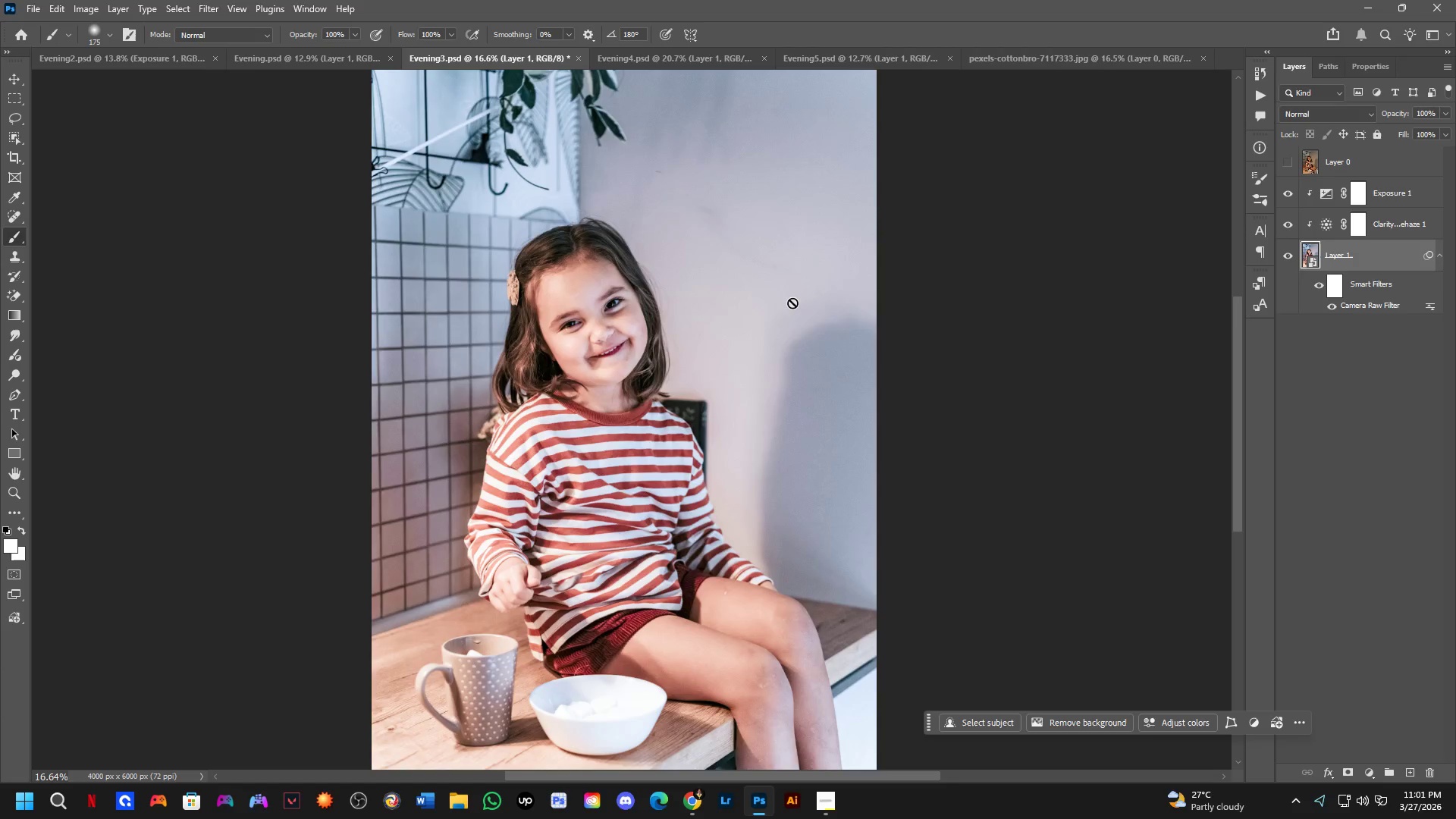 
key(Control+ControlLeft)
 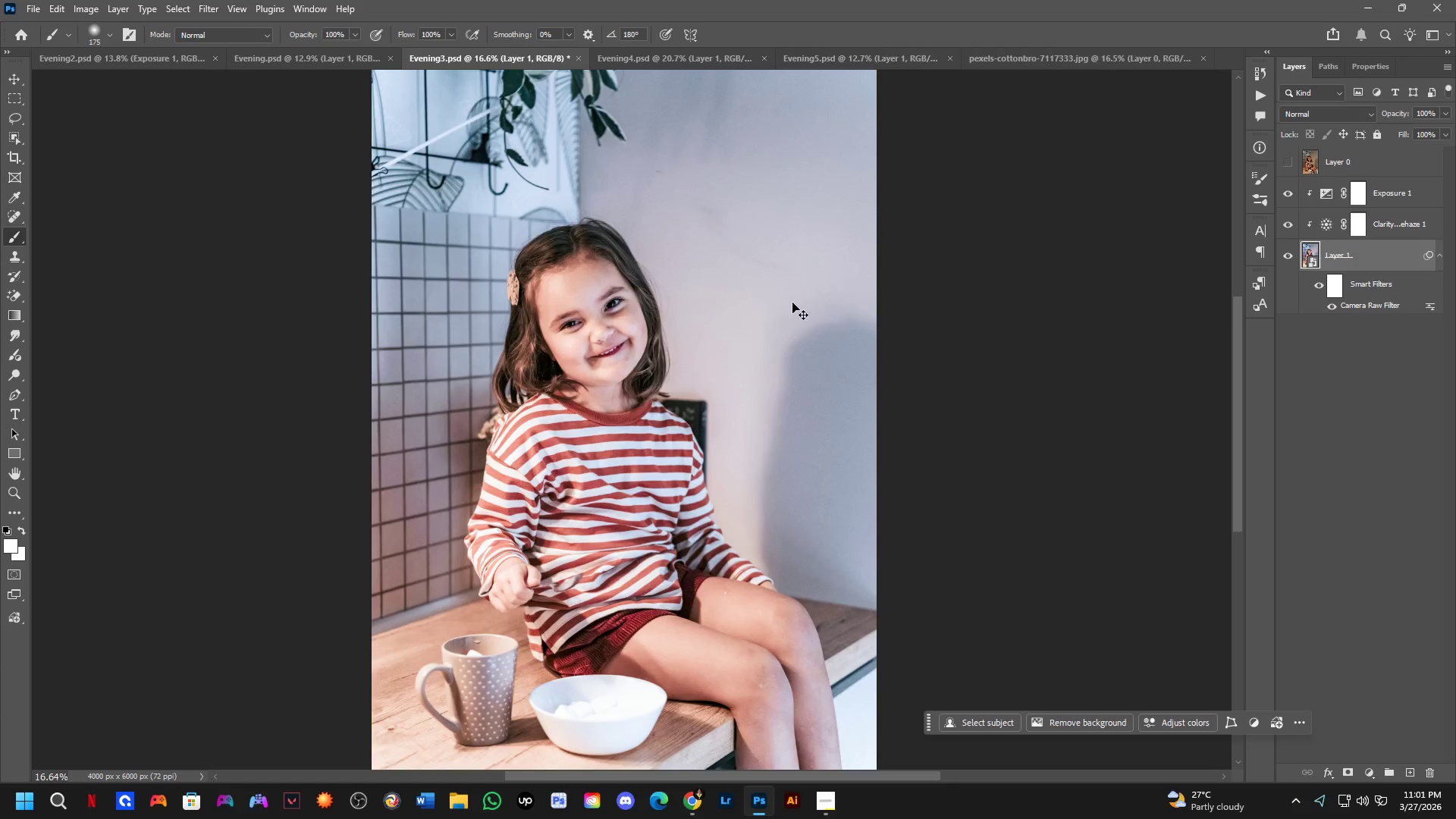 
key(Control+Tab)
 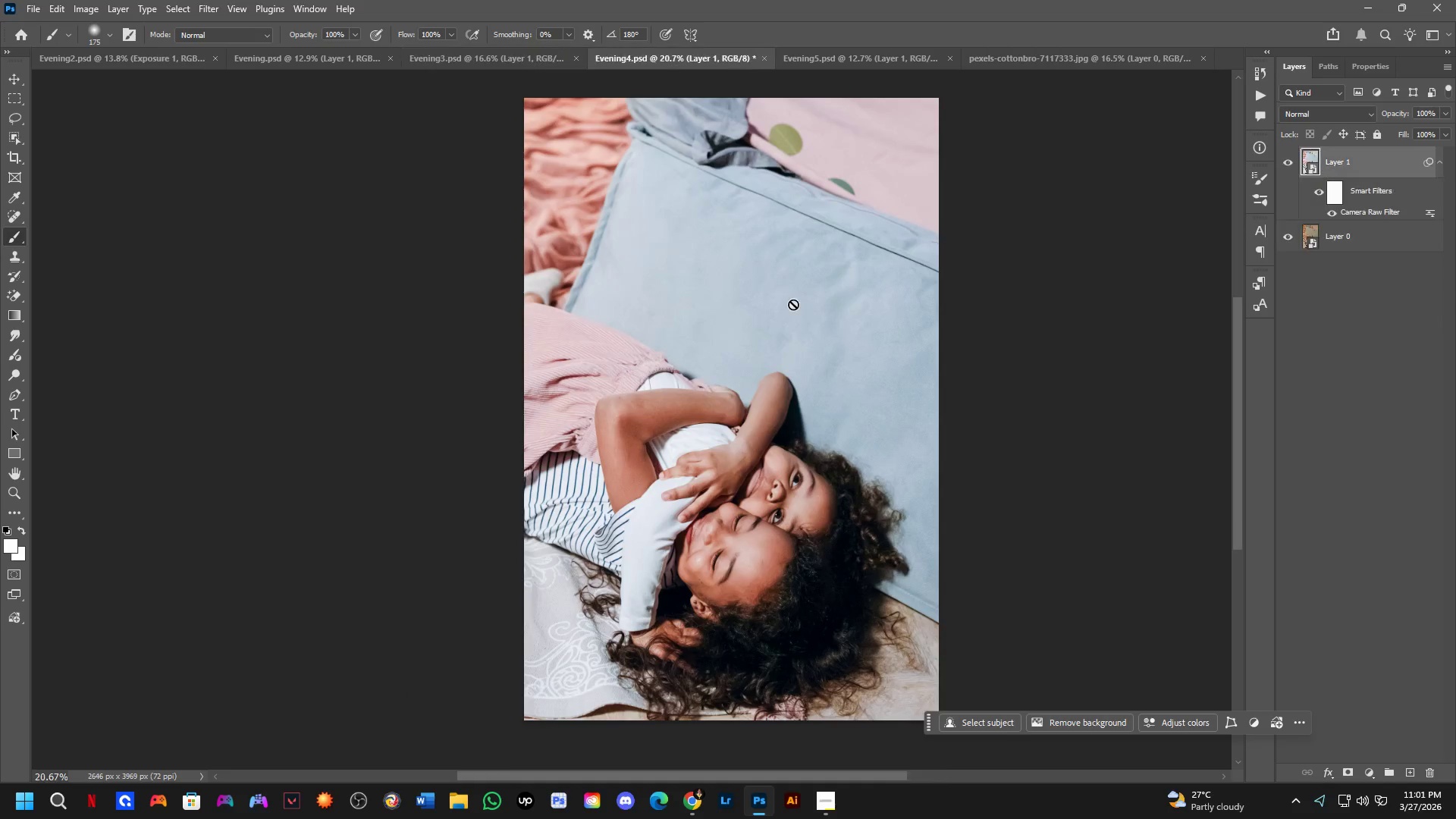 
key(Control+ControlLeft)
 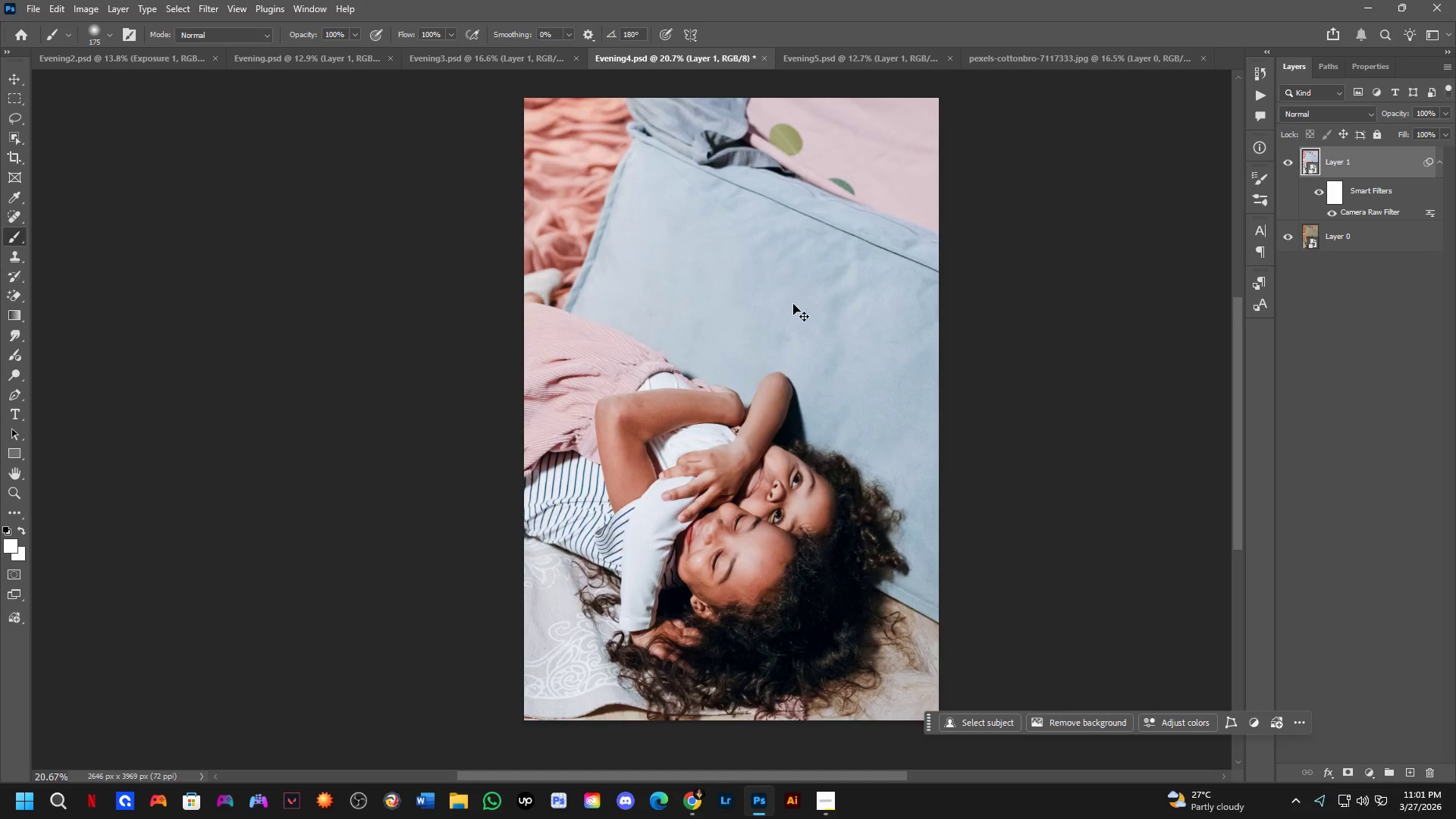 
key(Control+Tab)
 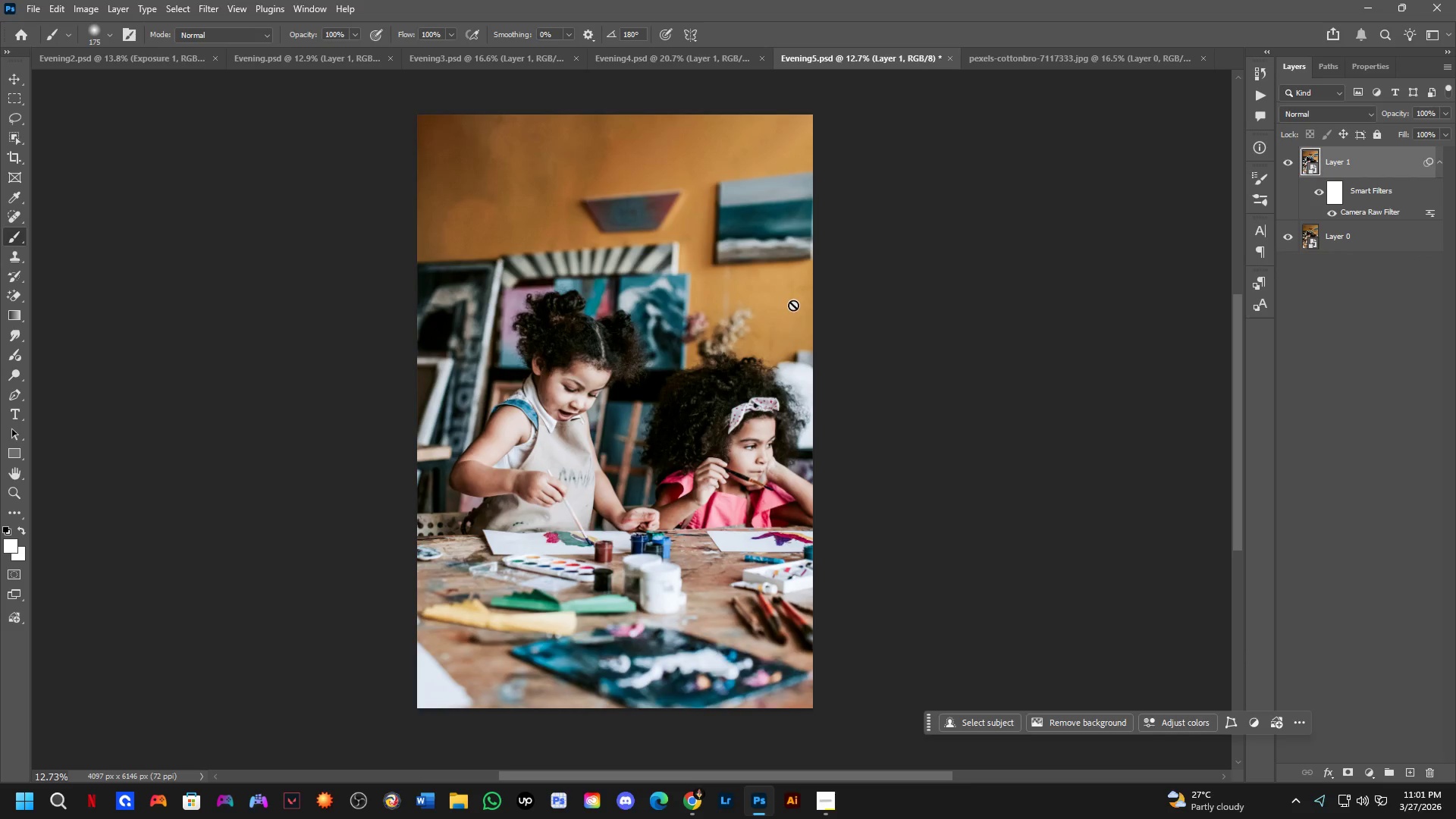 
key(Control+ControlLeft)
 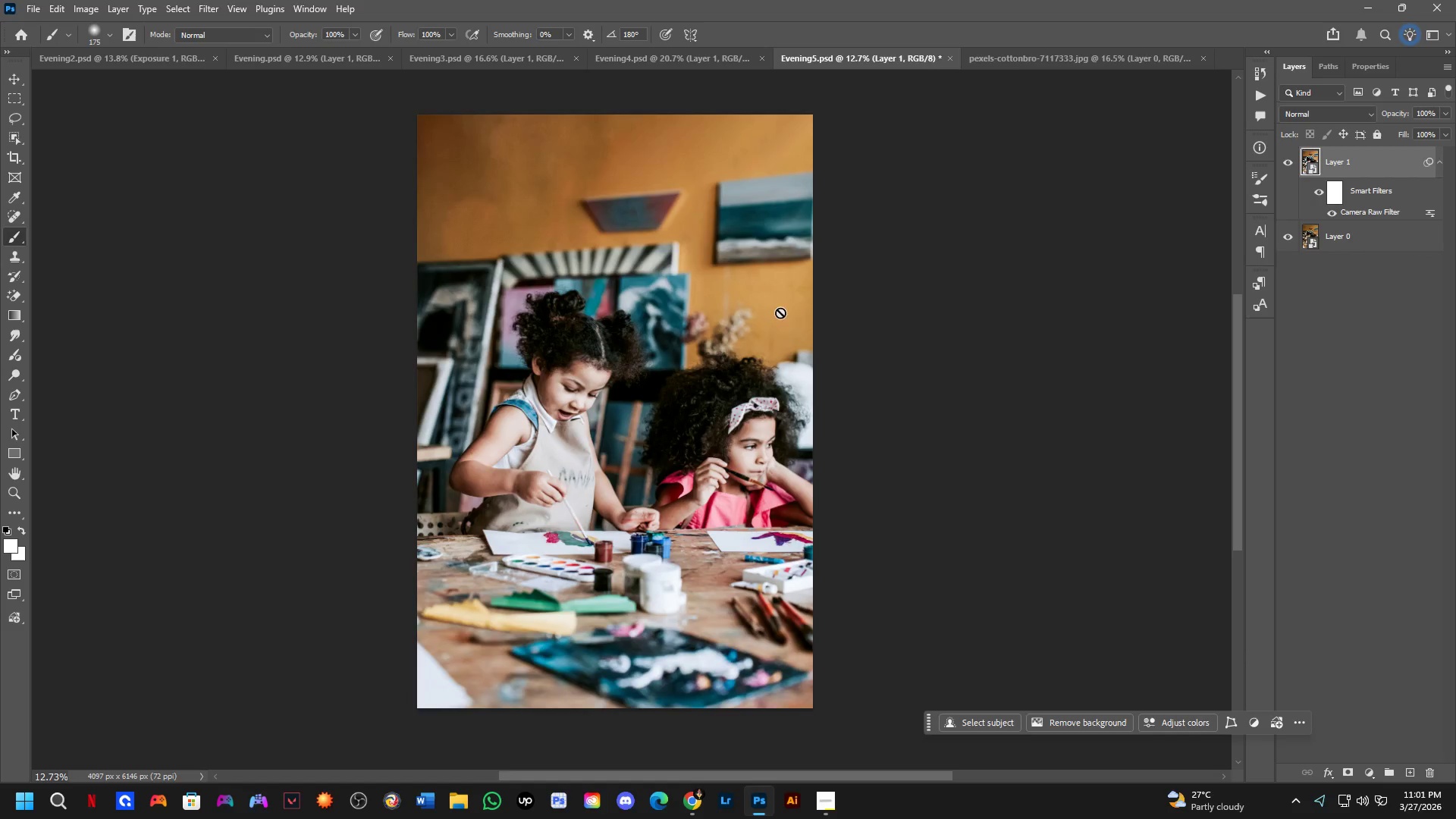 
key(Control+Tab)
 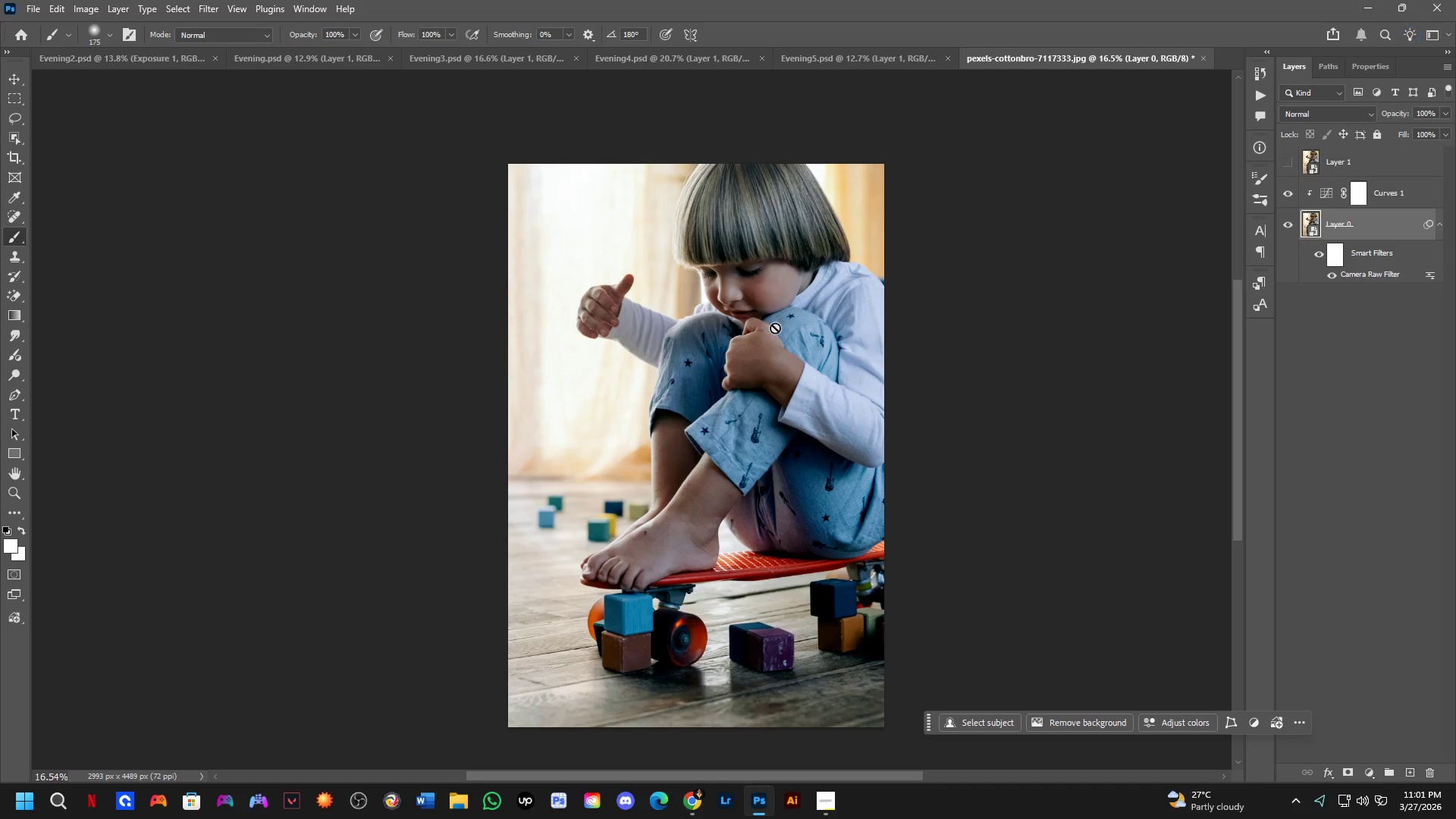 
hold_key(key=Space, duration=0.41)
 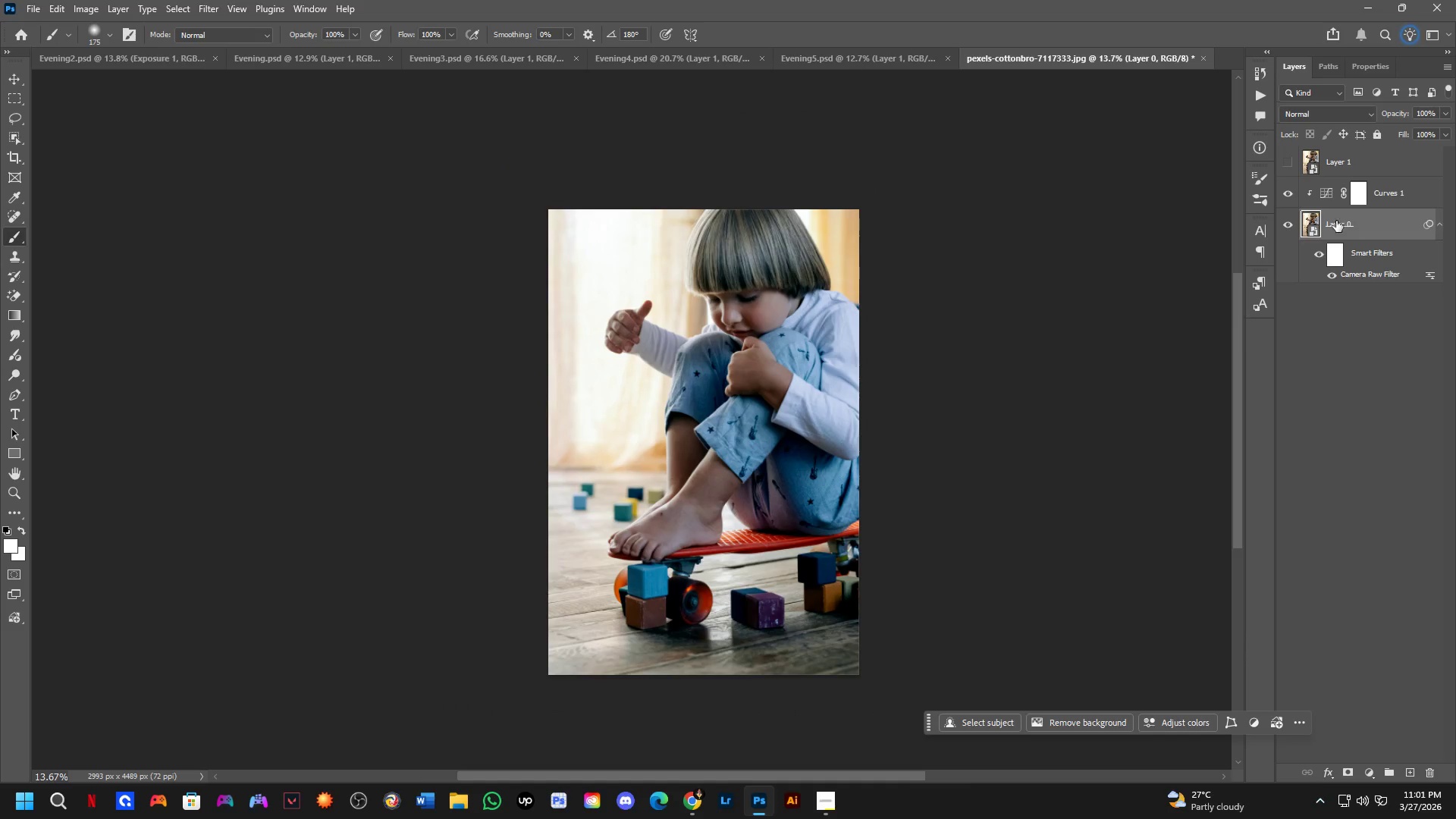 
left_click_drag(start_coordinate=[770, 361], to_coordinate=[766, 377])
 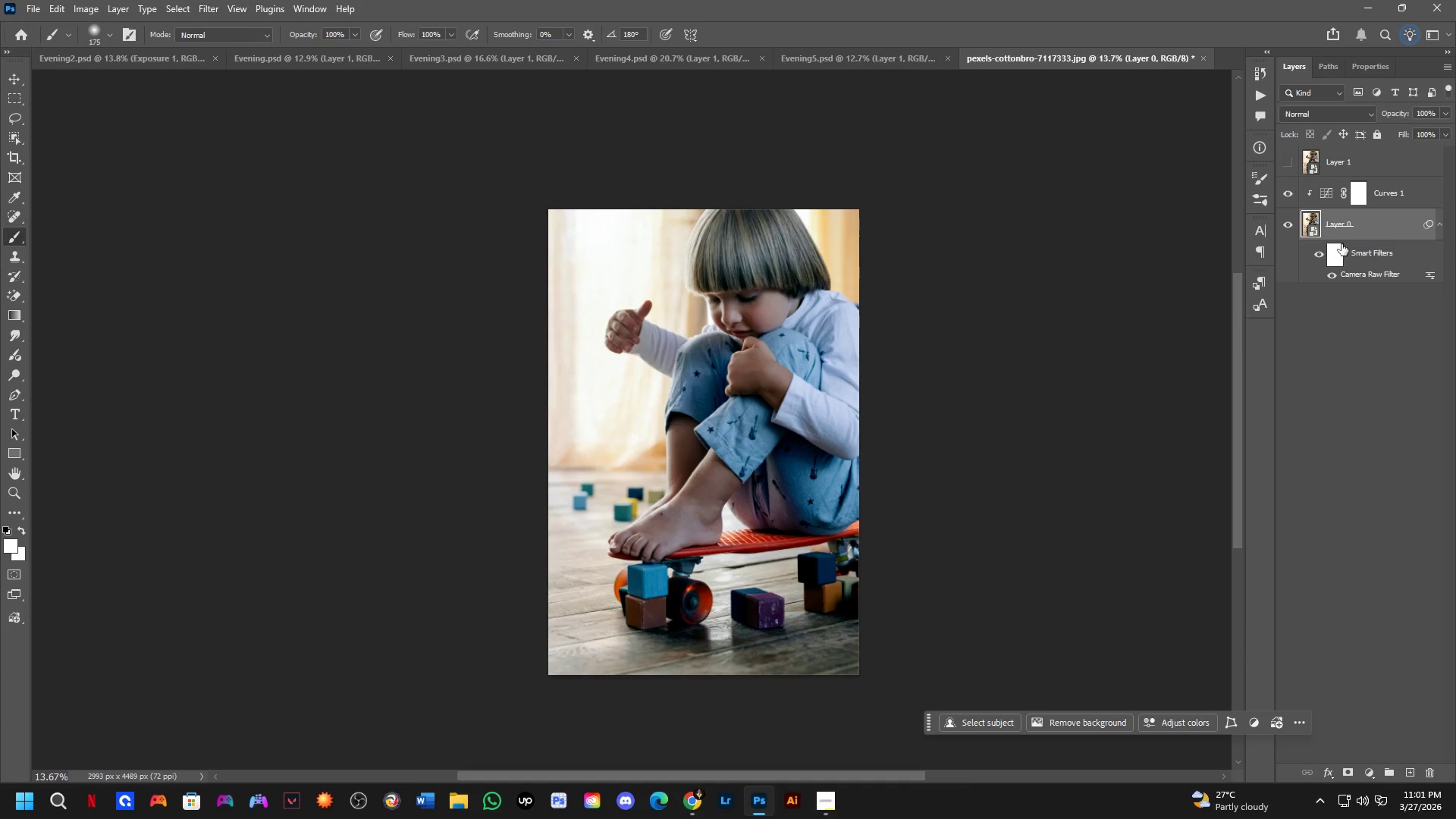 
scroll: coordinate [764, 336], scroll_direction: down, amount: 2.0
 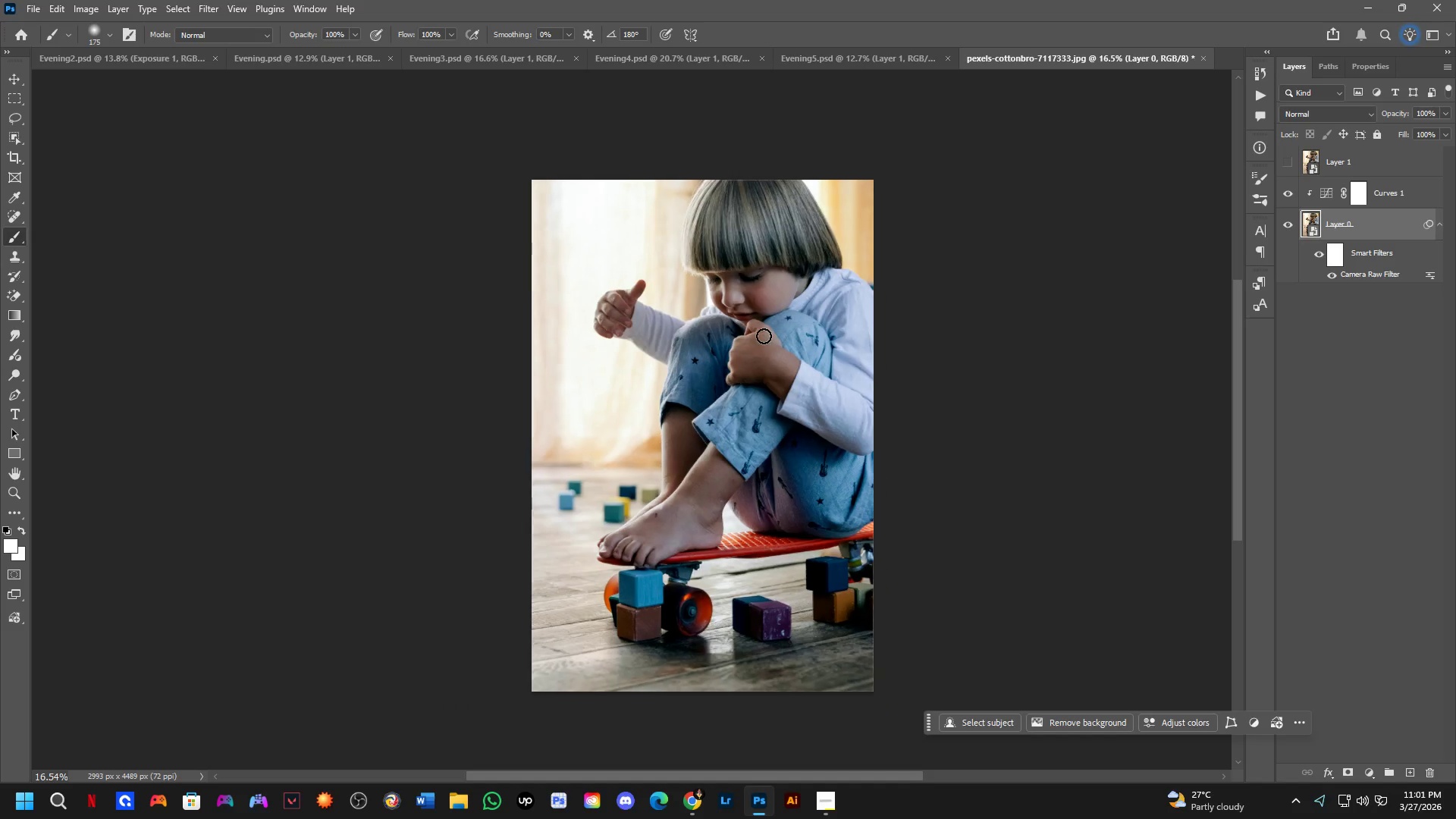 
double_click([1376, 274])
 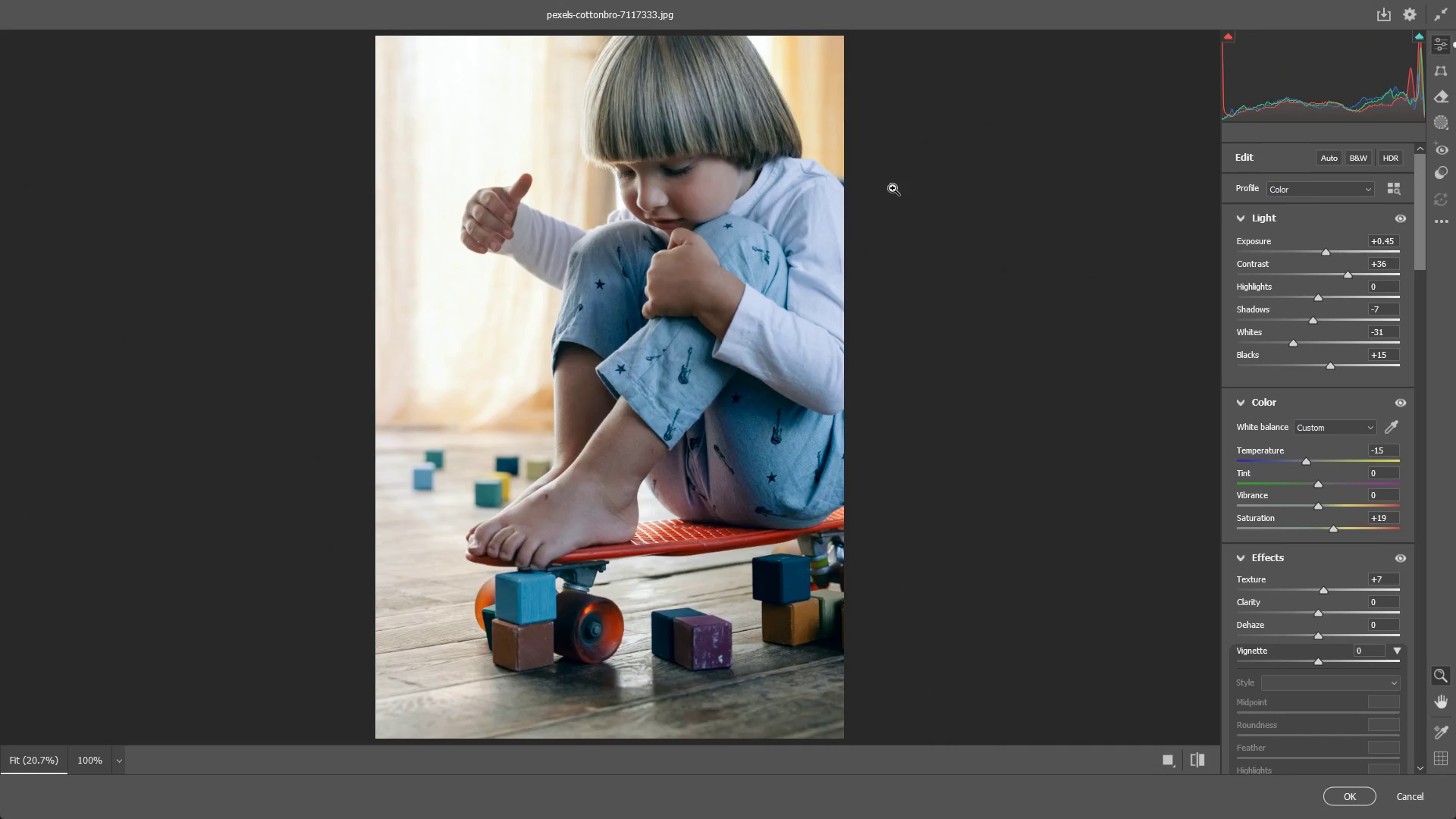 
left_click_drag(start_coordinate=[696, 236], to_coordinate=[735, 243])
 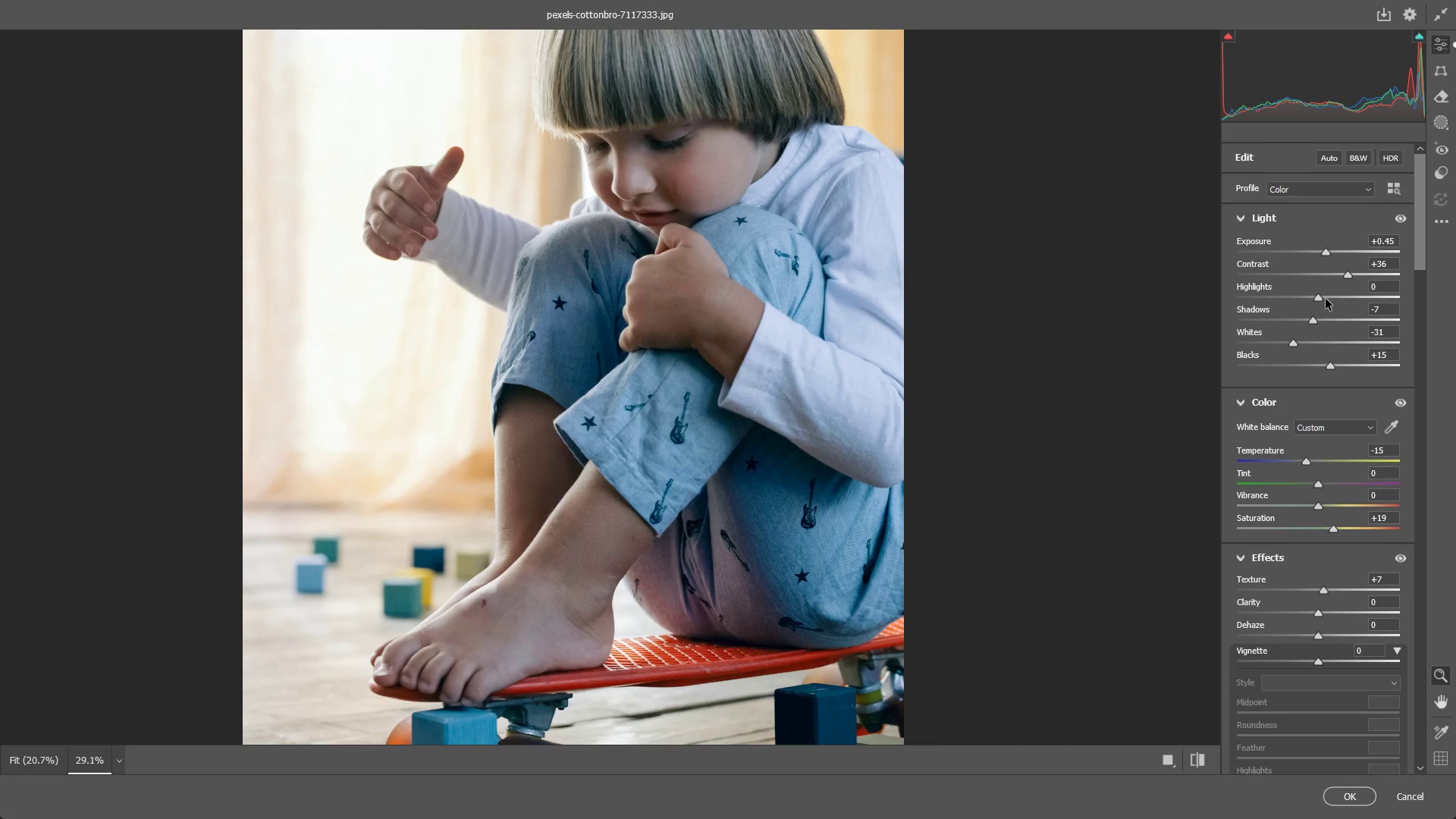 
left_click_drag(start_coordinate=[1320, 296], to_coordinate=[1331, 296])
 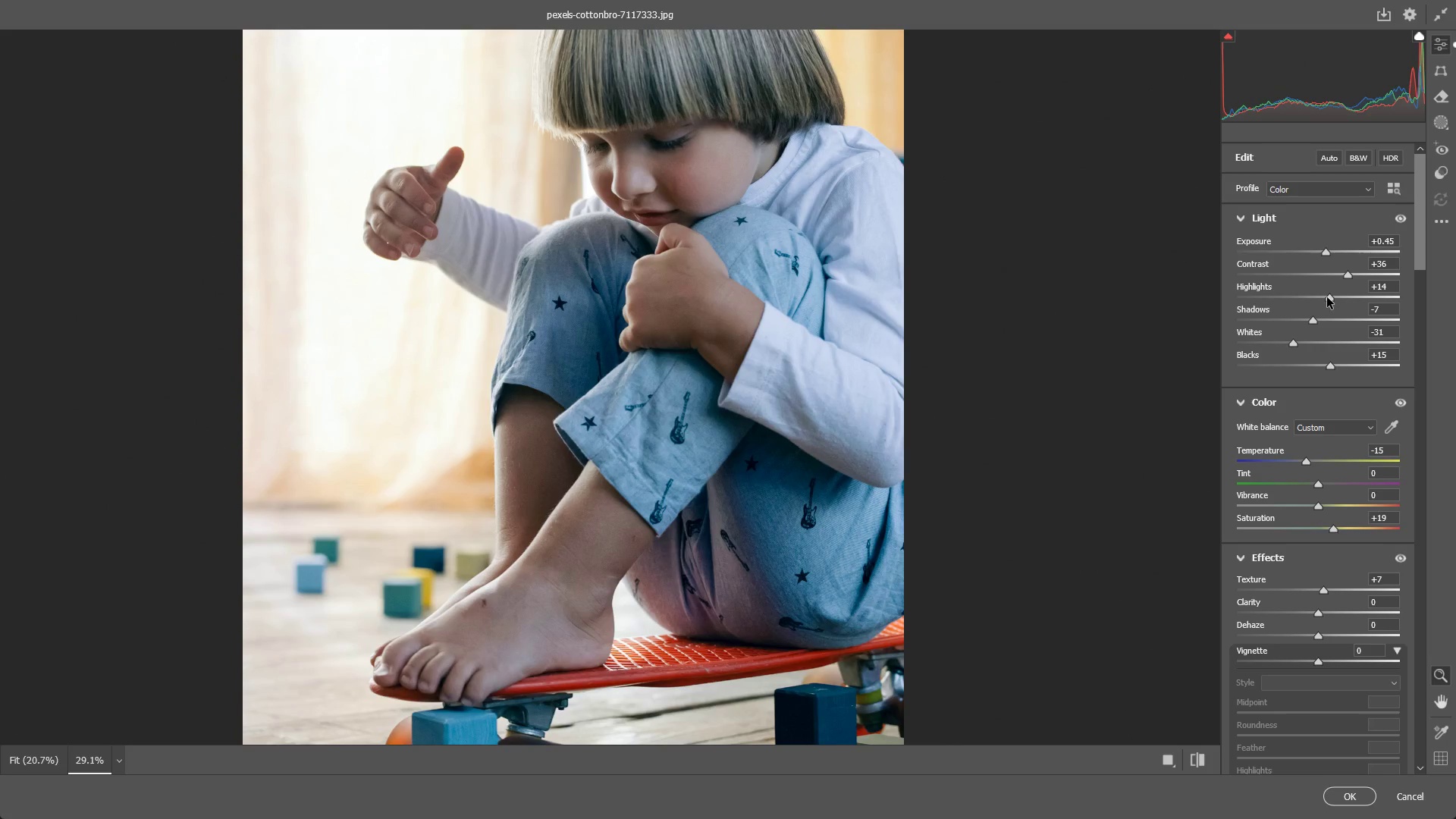 
left_click_drag(start_coordinate=[1328, 297], to_coordinate=[1338, 300])
 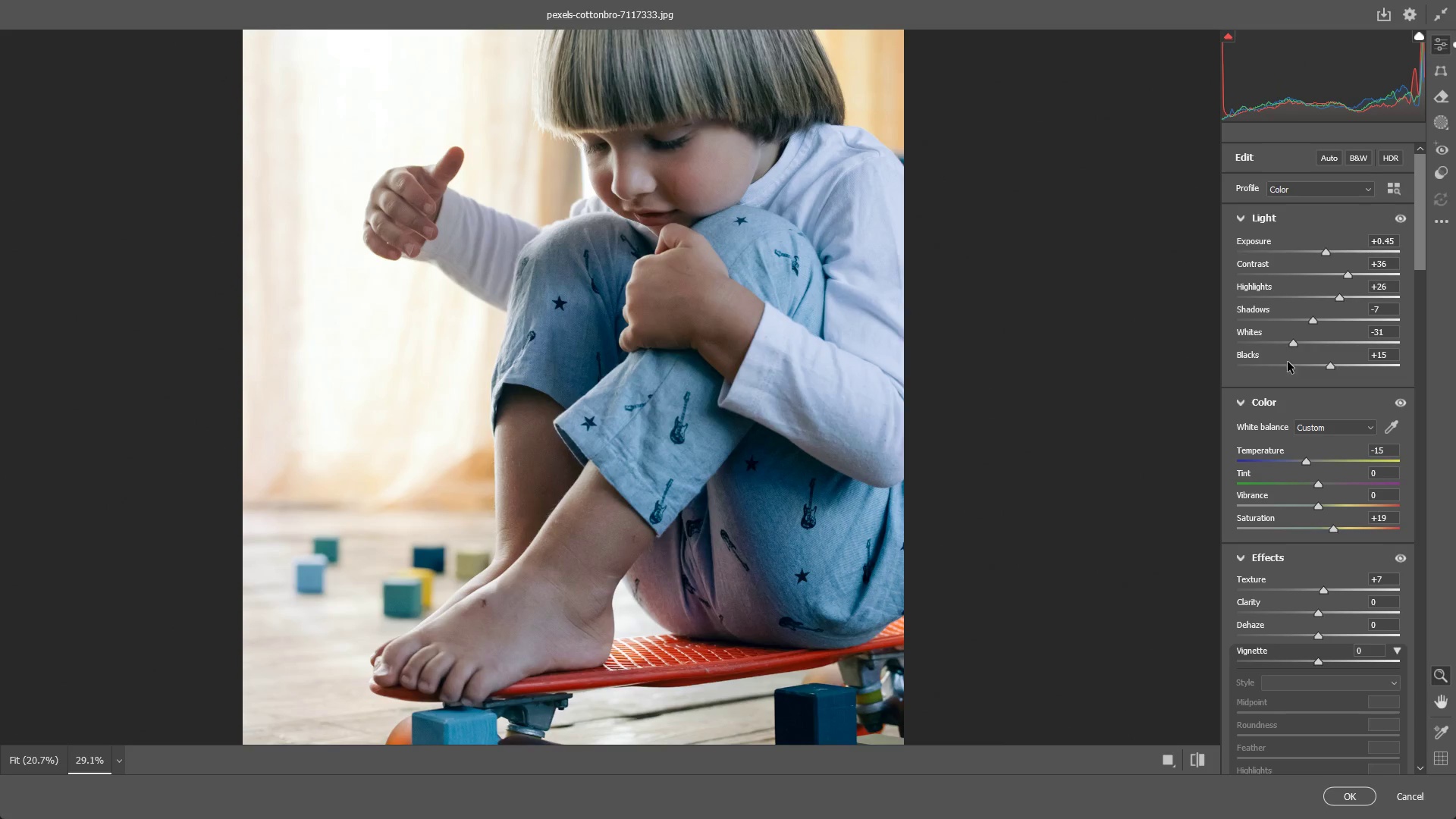 
left_click_drag(start_coordinate=[580, 212], to_coordinate=[565, 215])
 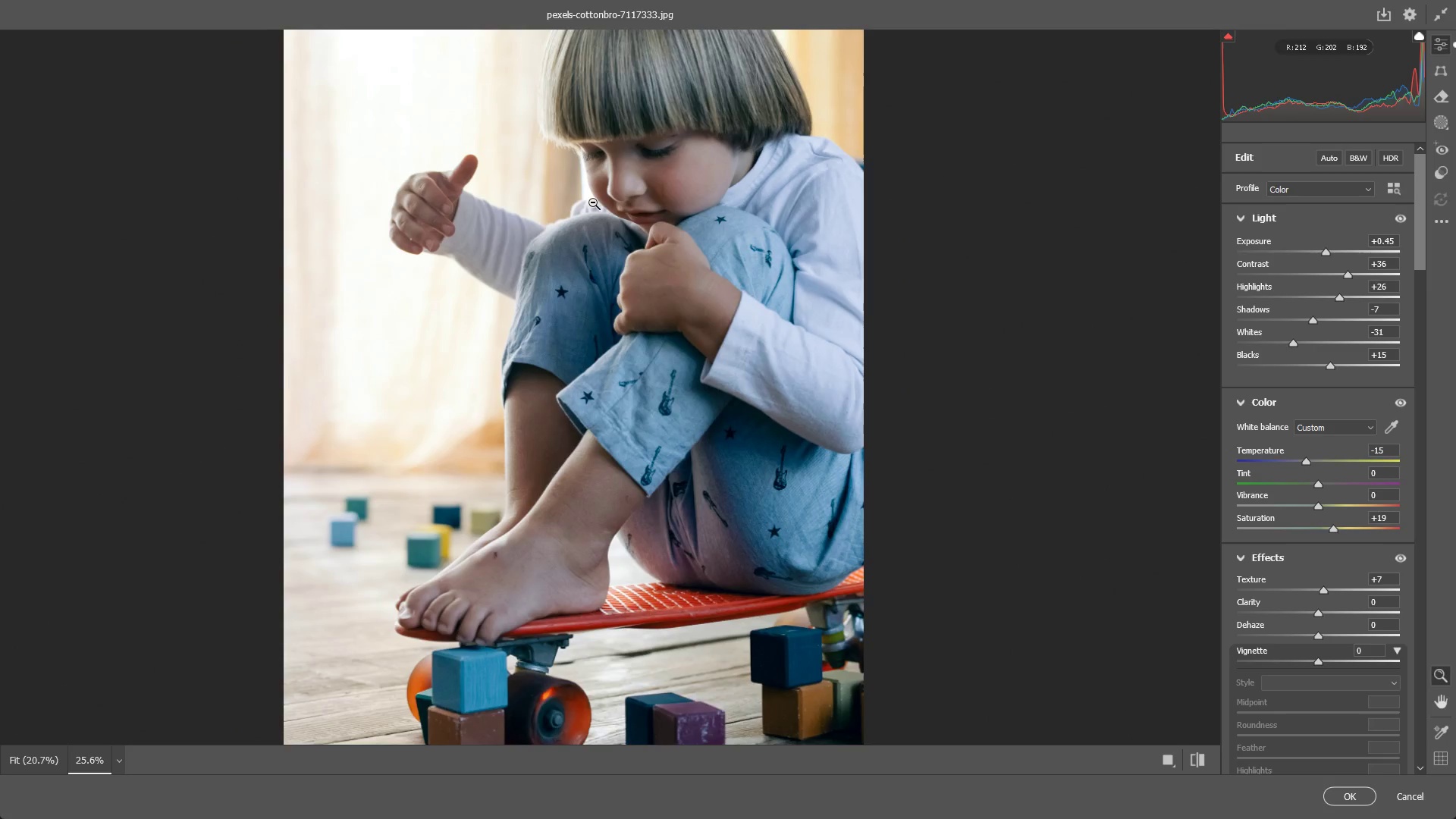 
hold_key(key=Space, duration=0.5)
 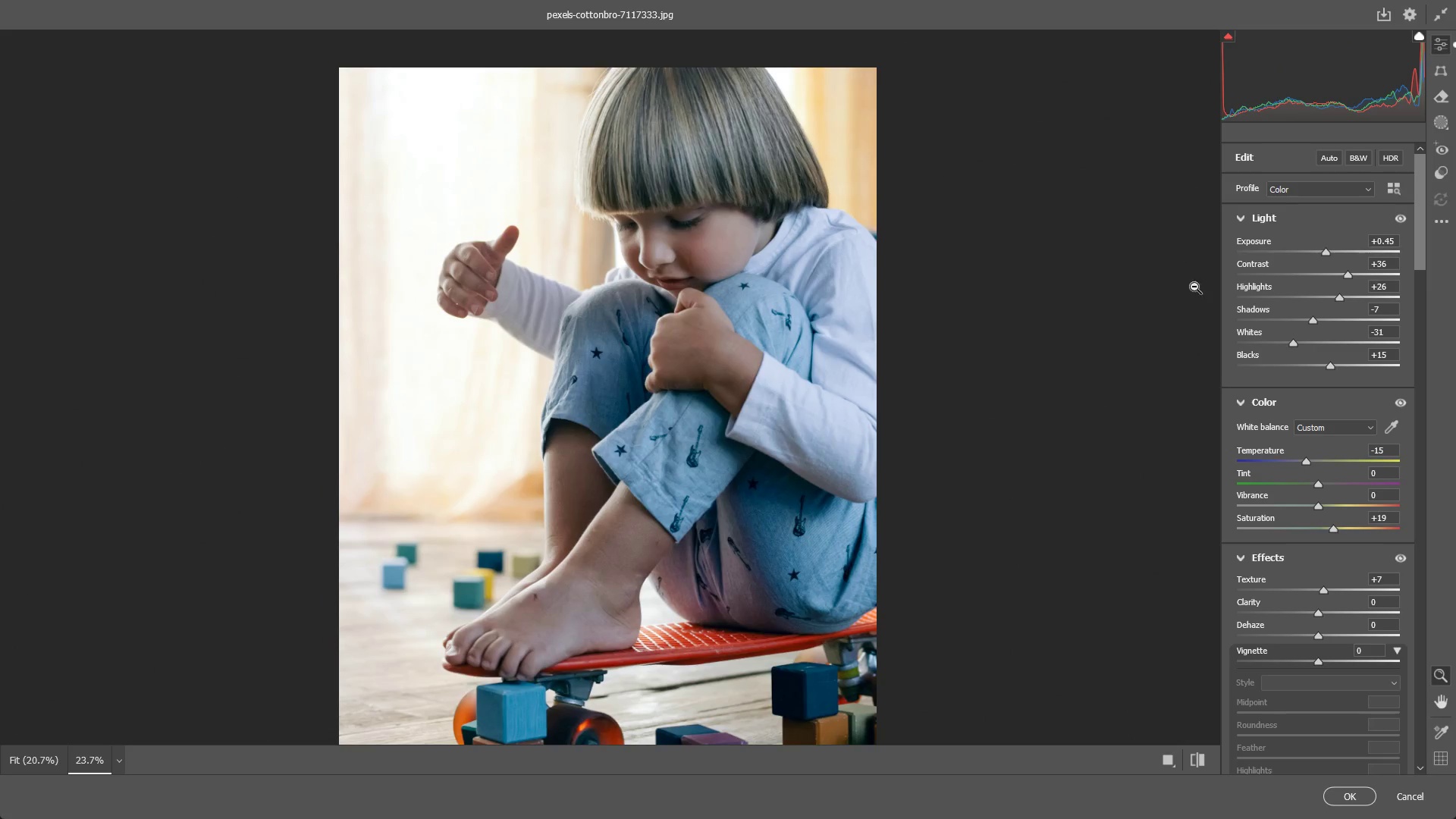 
left_click_drag(start_coordinate=[610, 202], to_coordinate=[633, 273])
 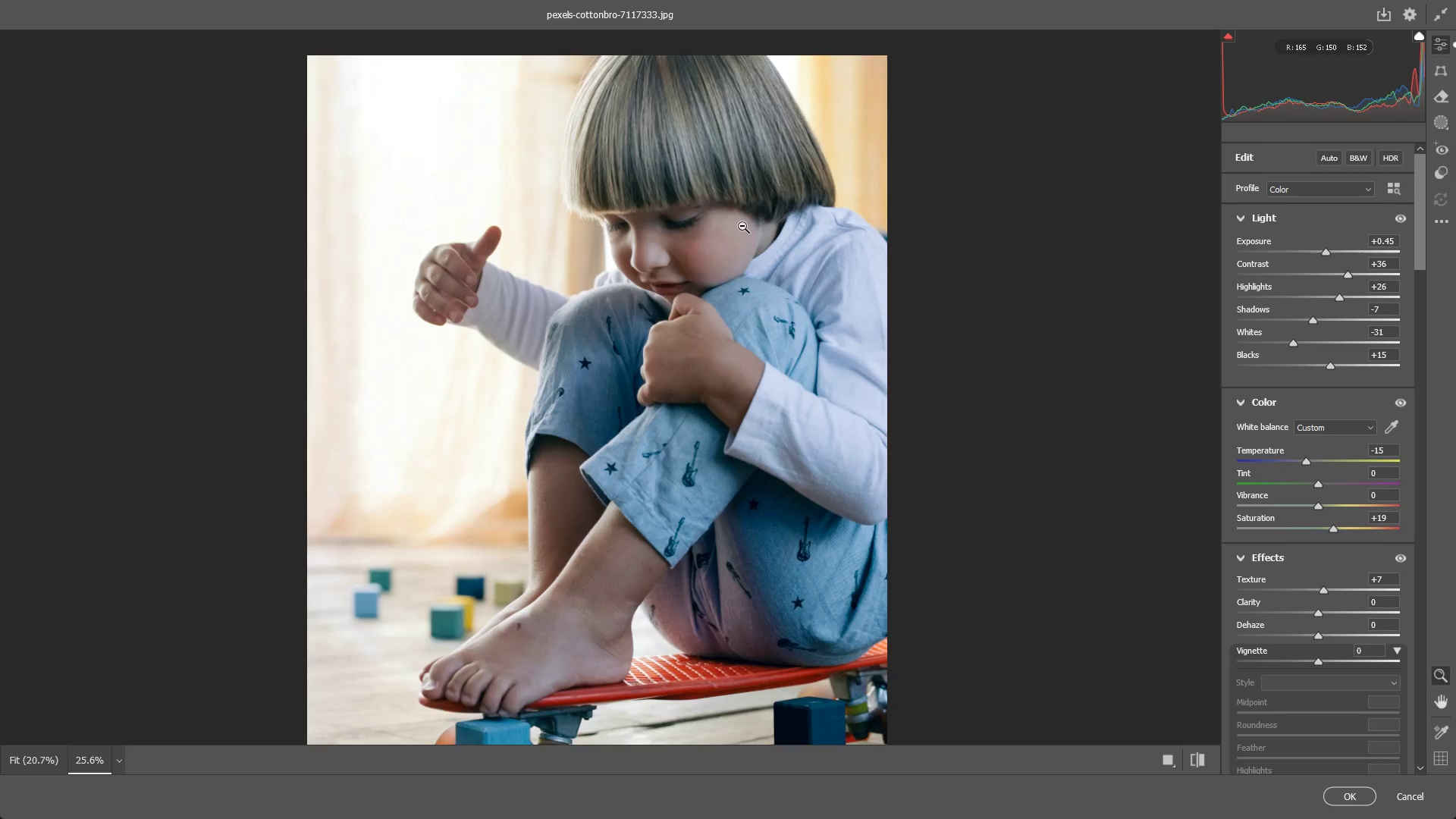 
left_click_drag(start_coordinate=[742, 225], to_coordinate=[733, 228])
 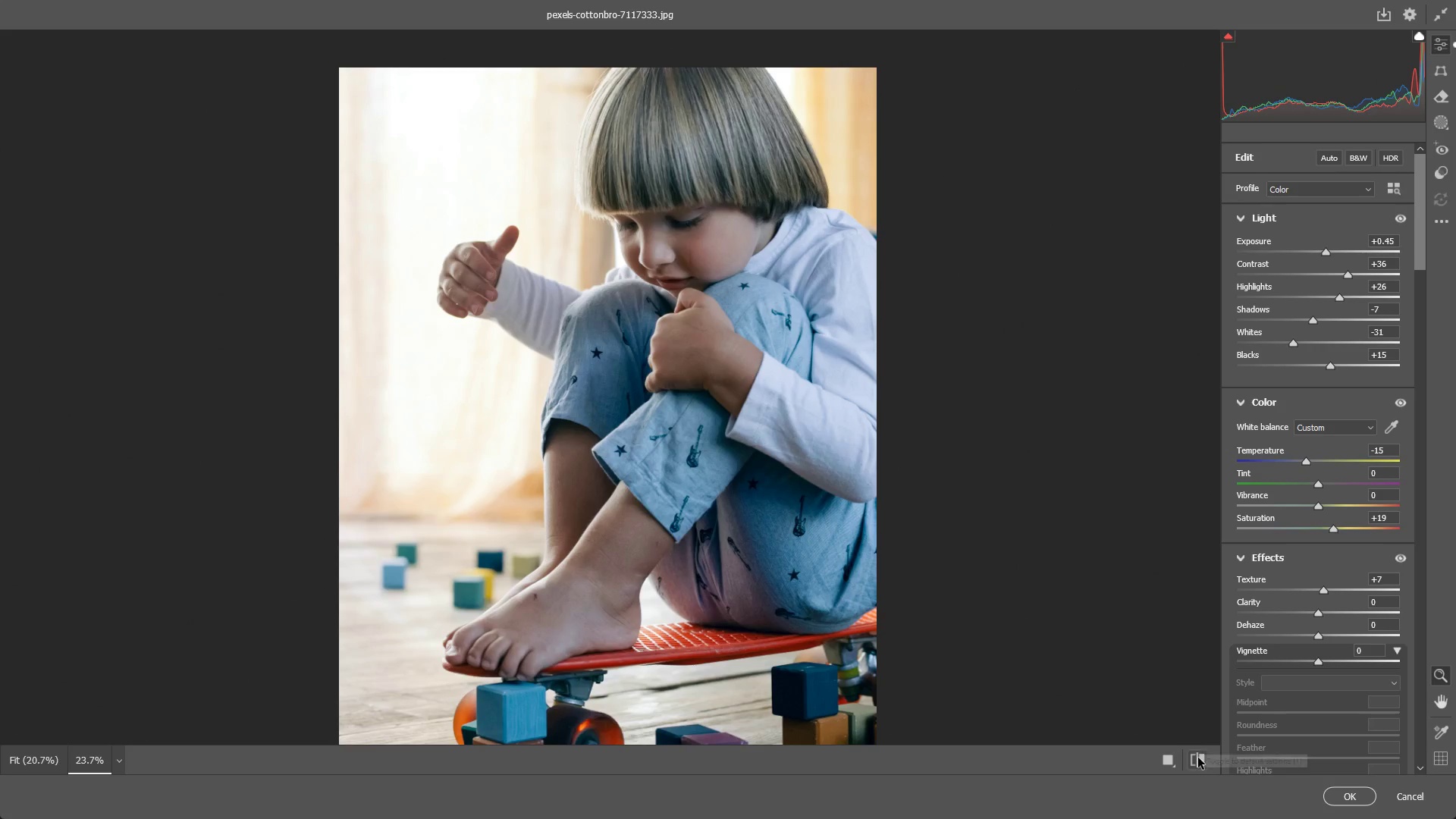 
double_click([1198, 758])
 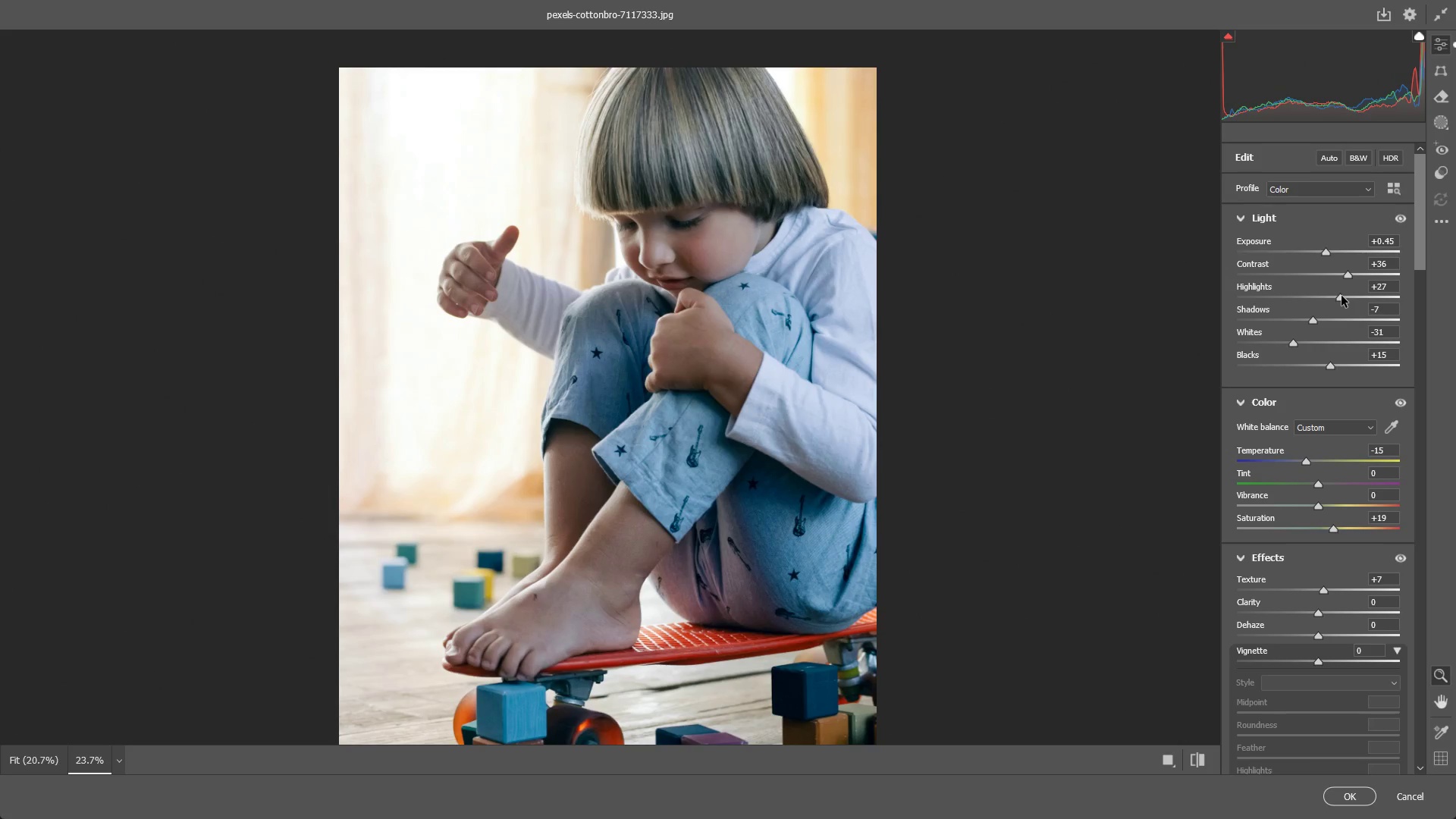 
left_click_drag(start_coordinate=[695, 241], to_coordinate=[720, 240])
 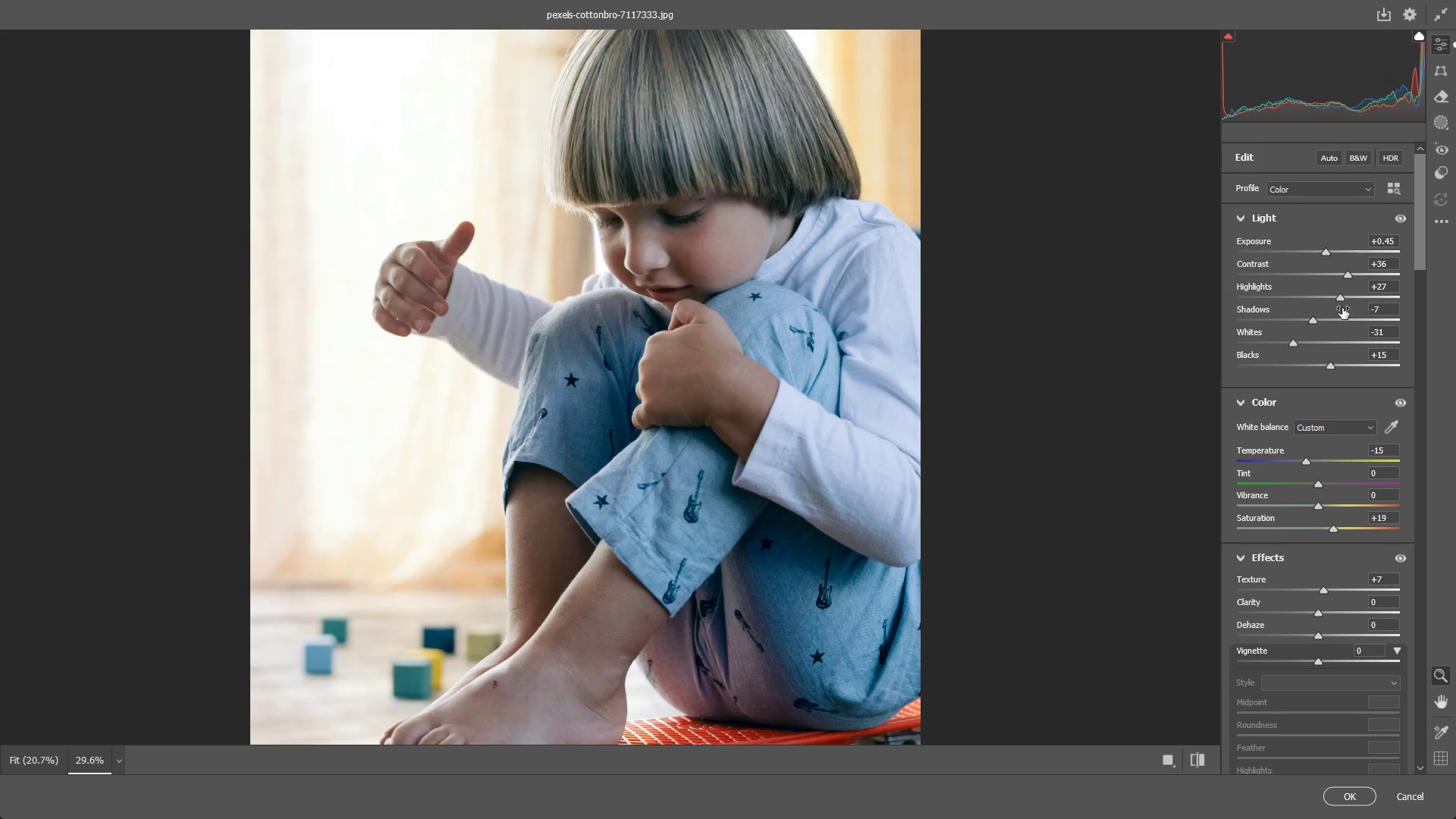 
left_click_drag(start_coordinate=[835, 320], to_coordinate=[821, 321])
 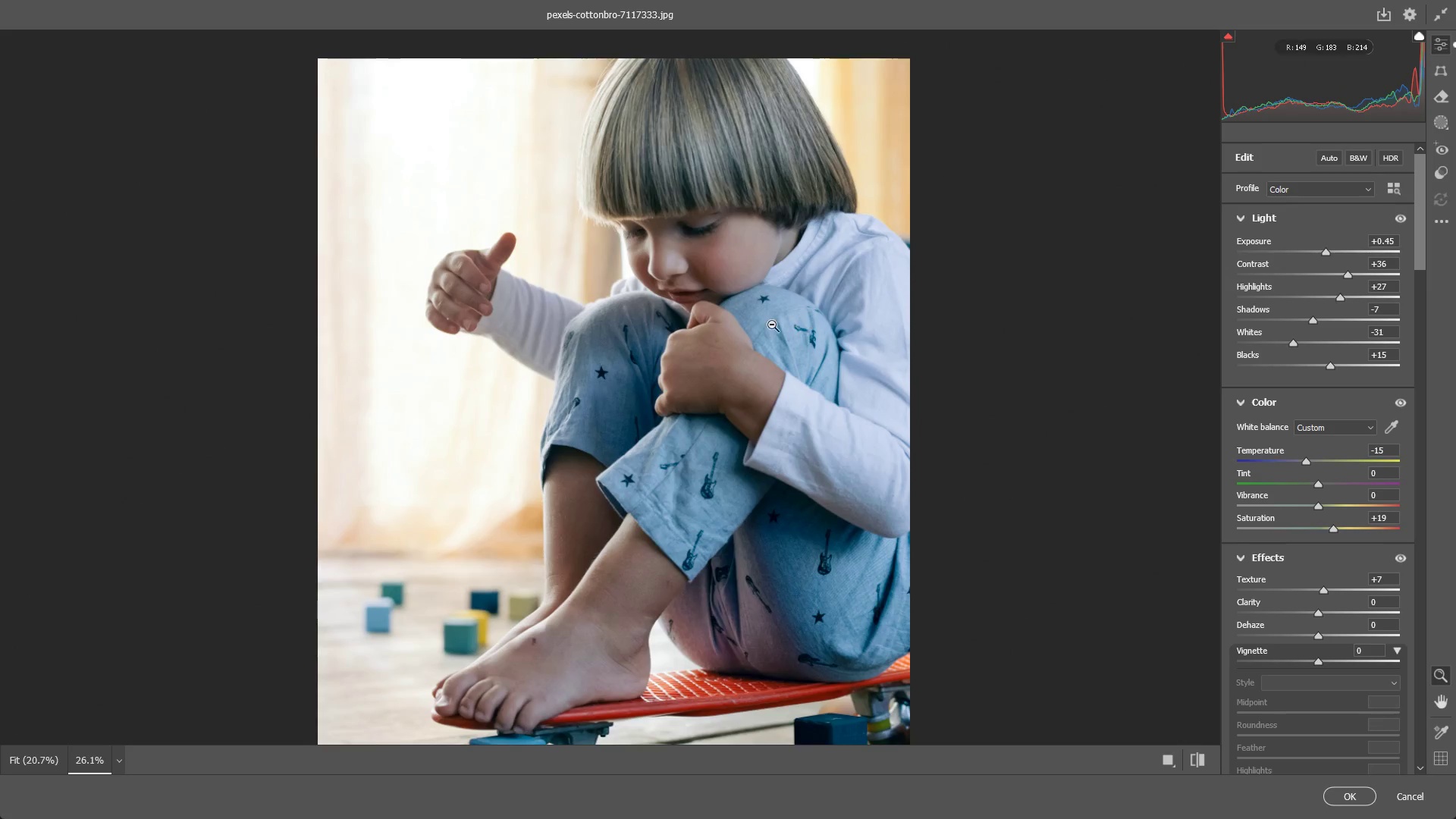 
left_click_drag(start_coordinate=[764, 321], to_coordinate=[805, 319])
 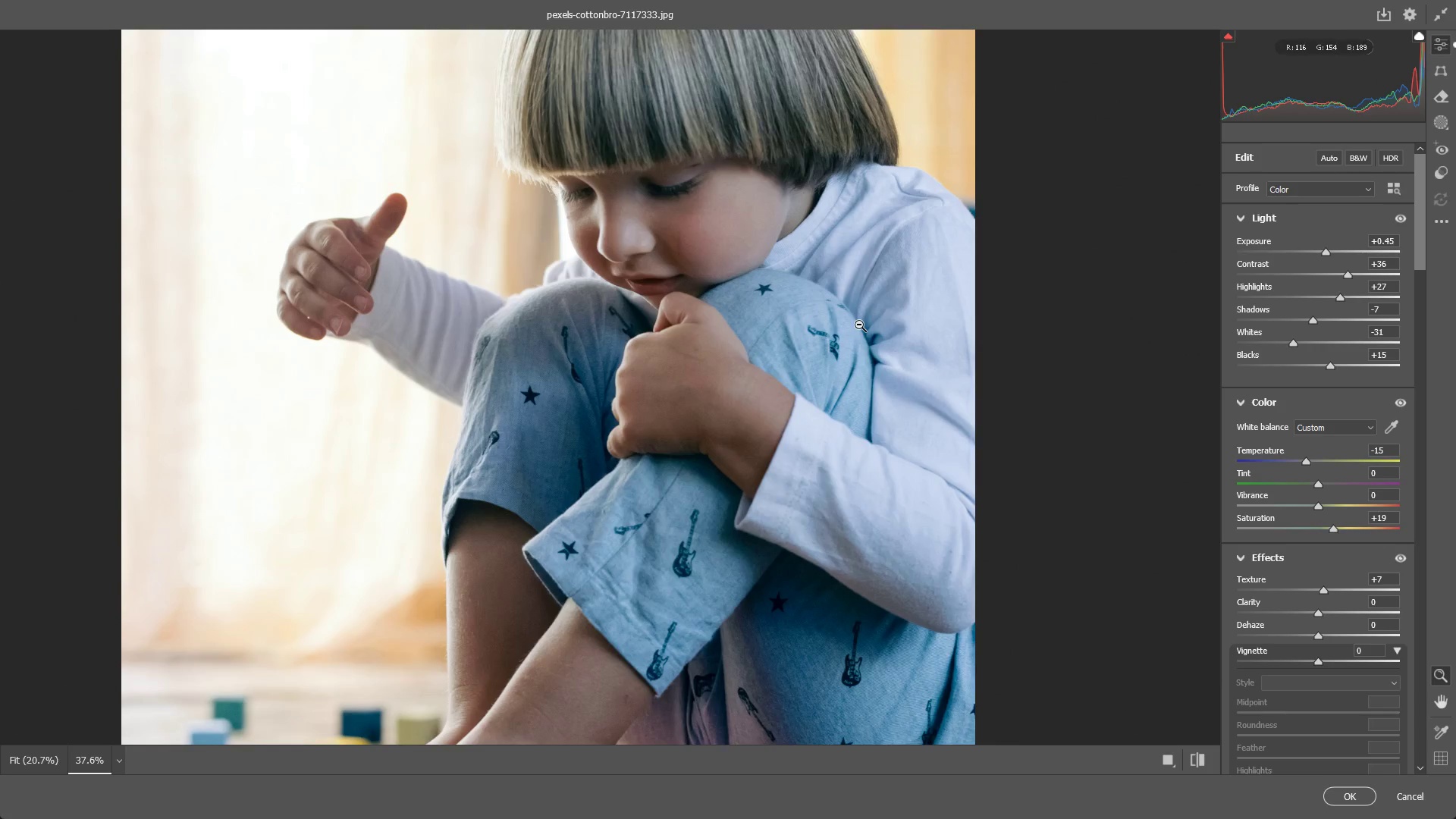 
left_click_drag(start_coordinate=[858, 328], to_coordinate=[833, 330])
 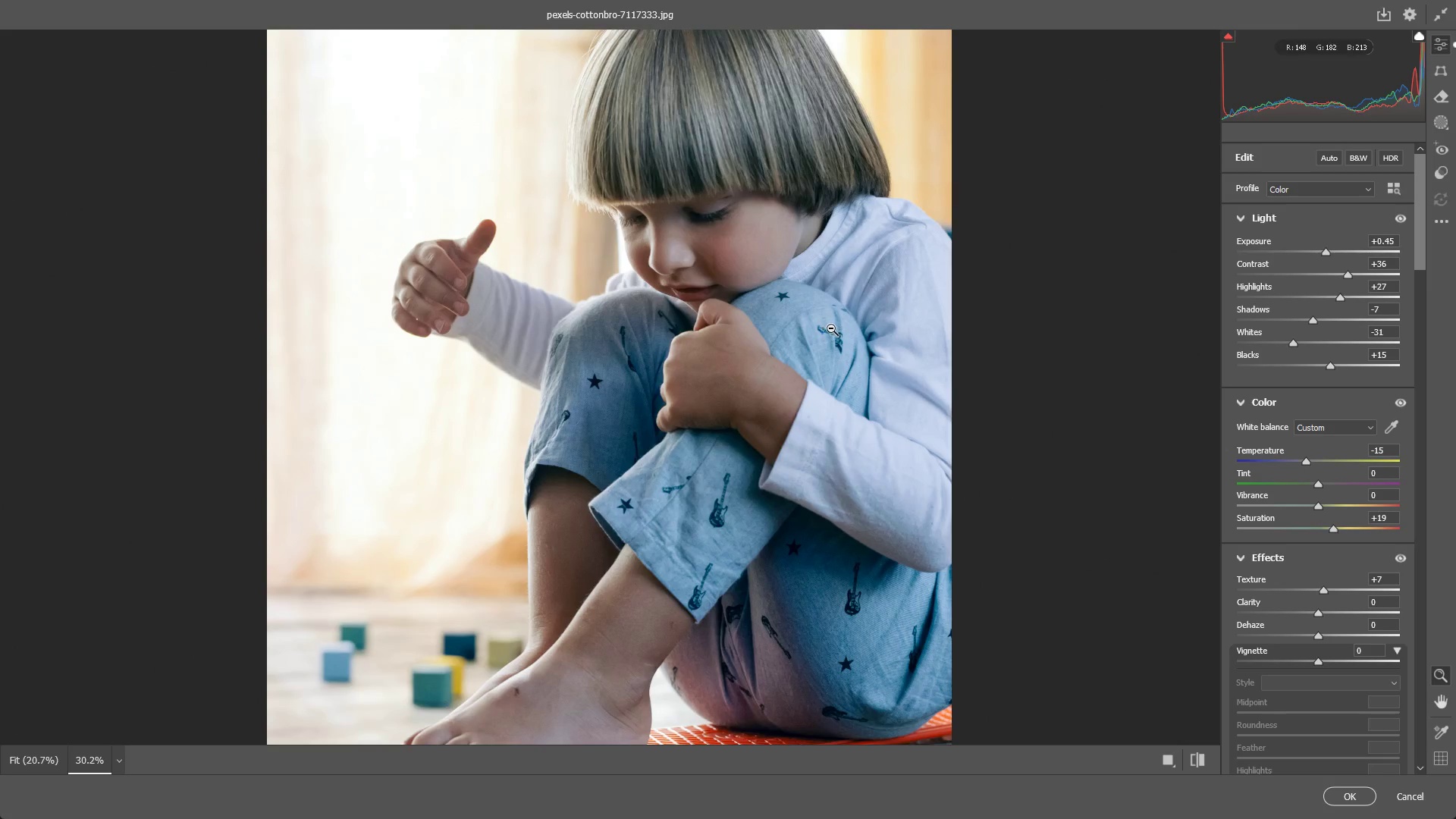 
hold_key(key=Space, duration=0.39)